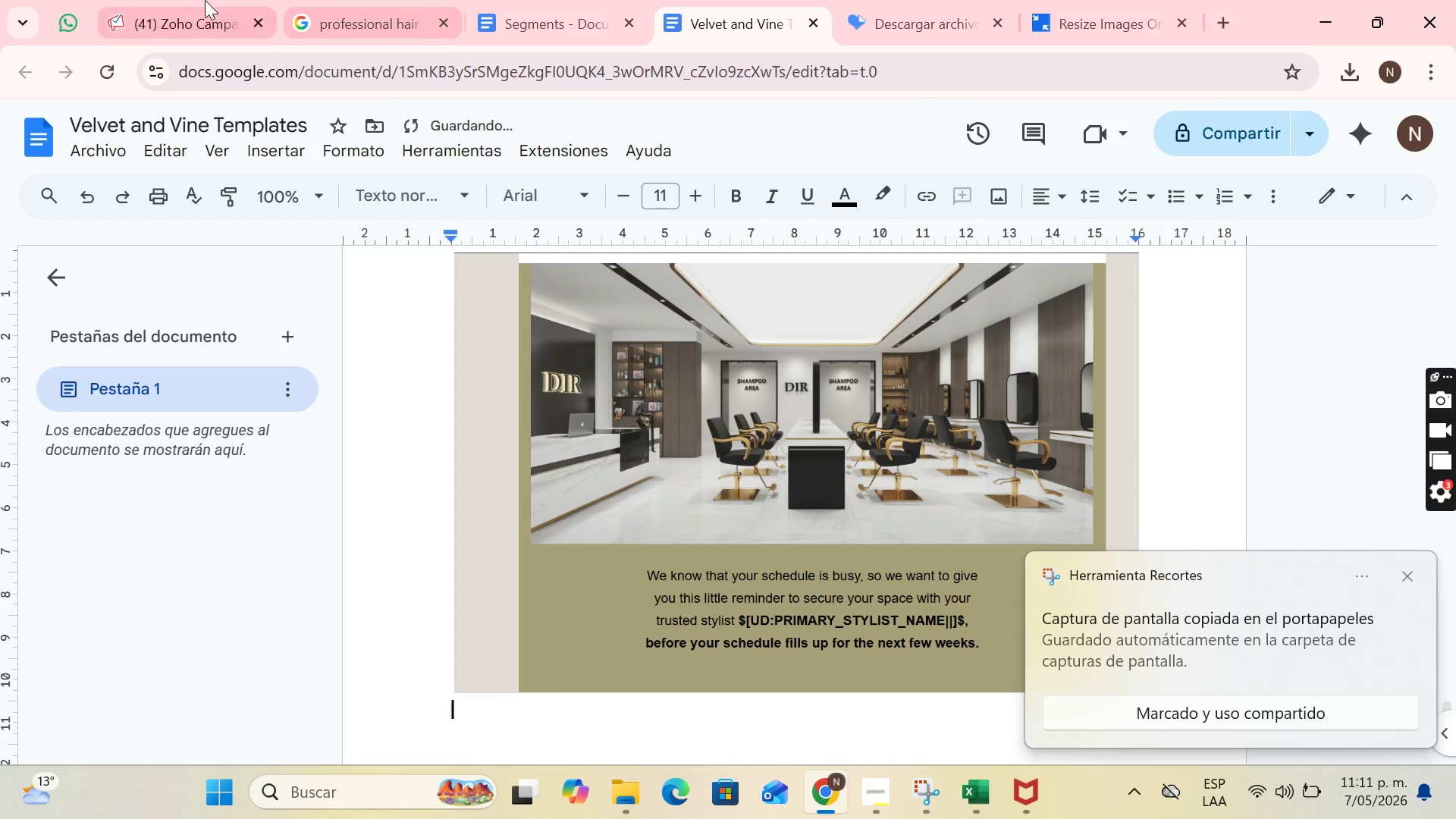 
left_click([164, 2])
 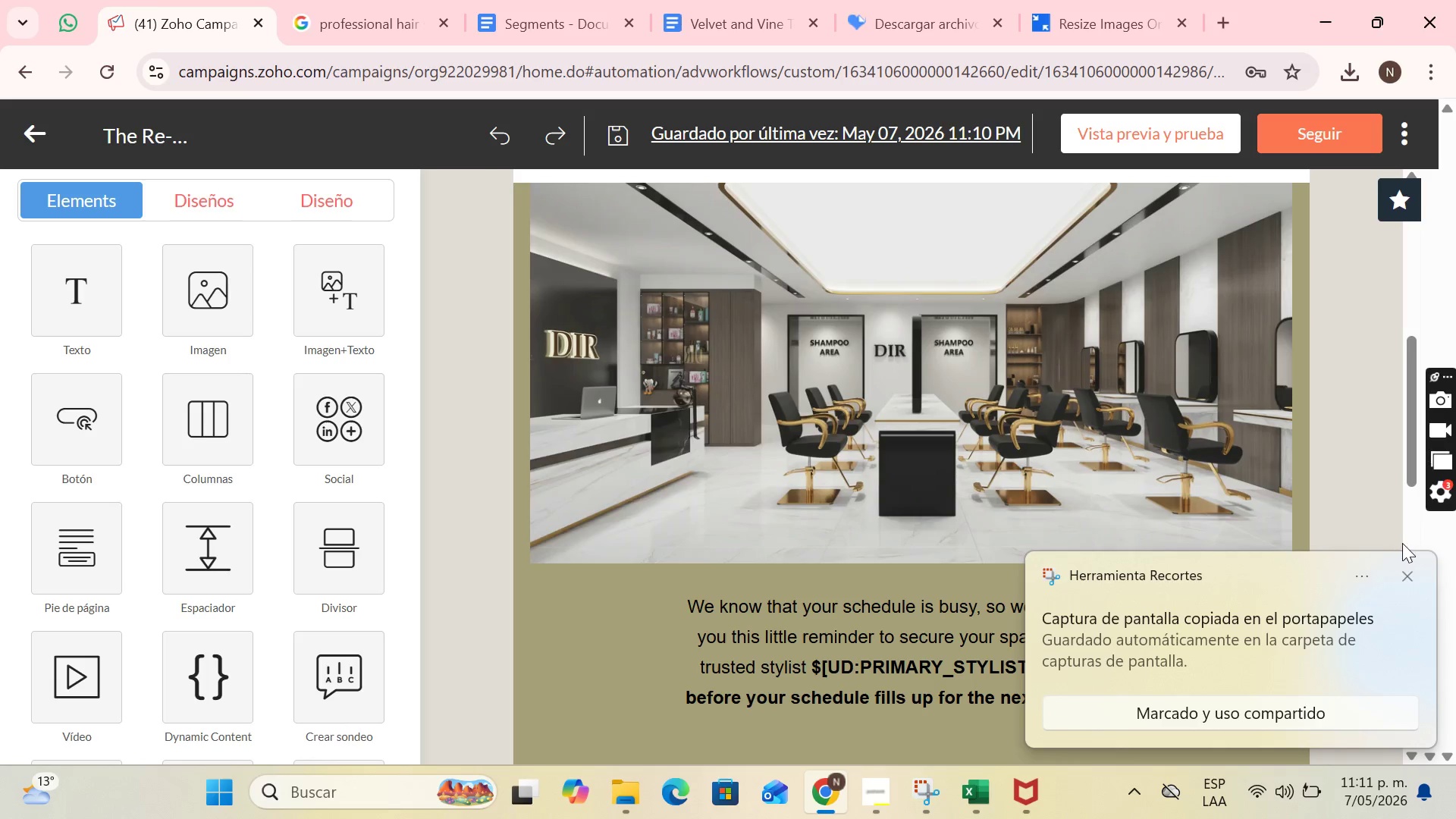 
left_click([1413, 568])
 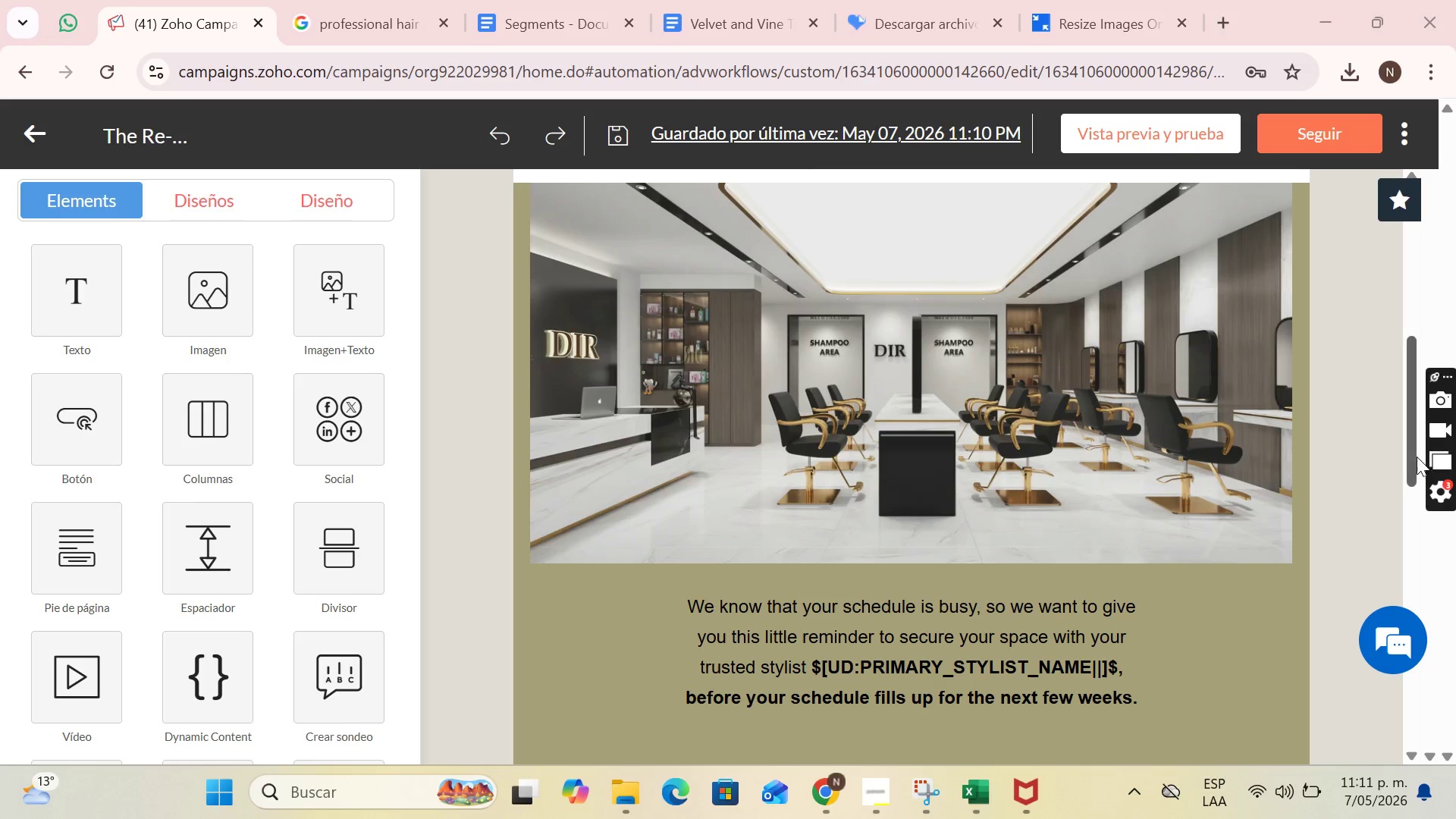 
left_click_drag(start_coordinate=[1413, 455], to_coordinate=[1449, 605])
 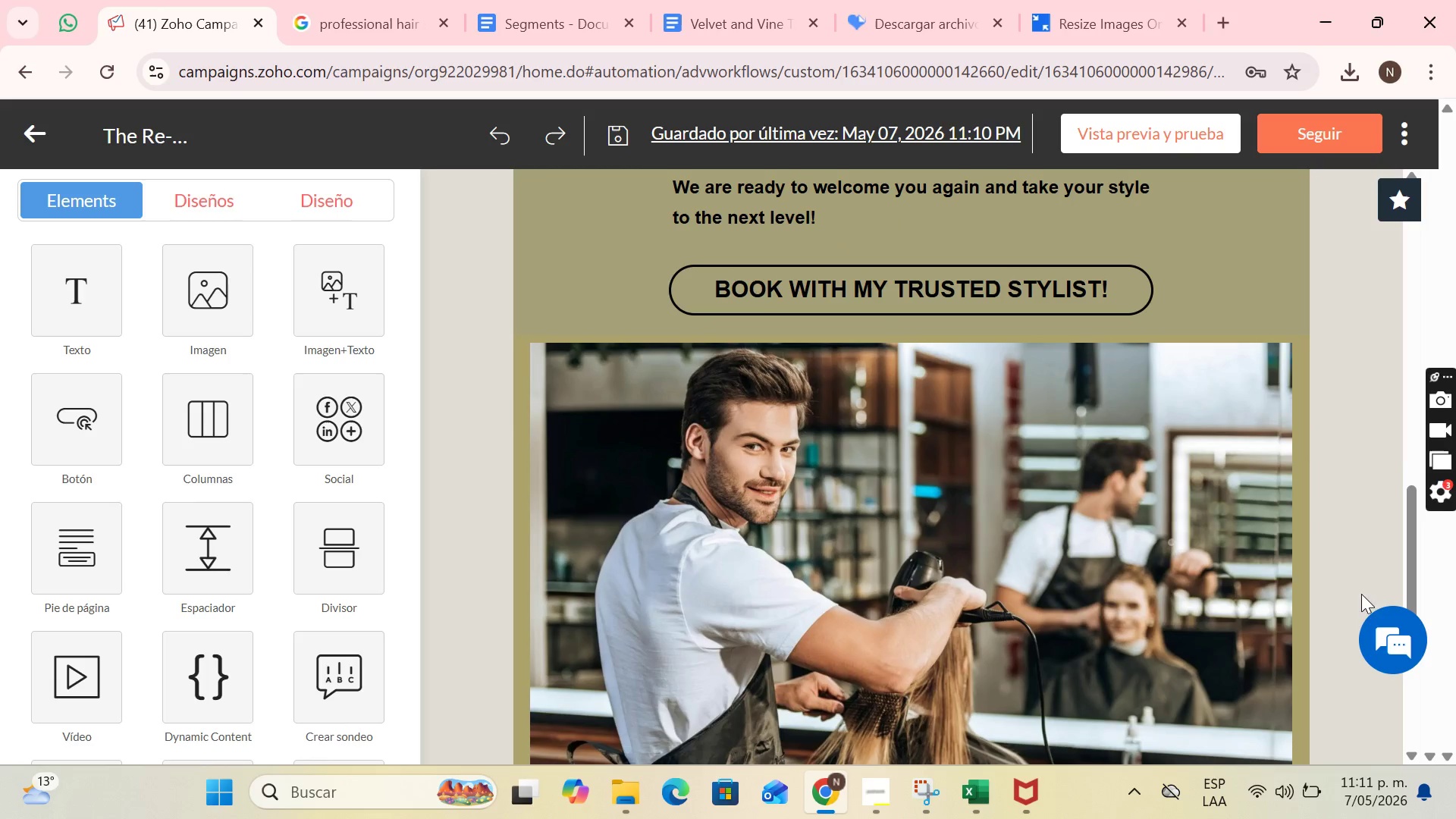 
key(PrintScreen)
 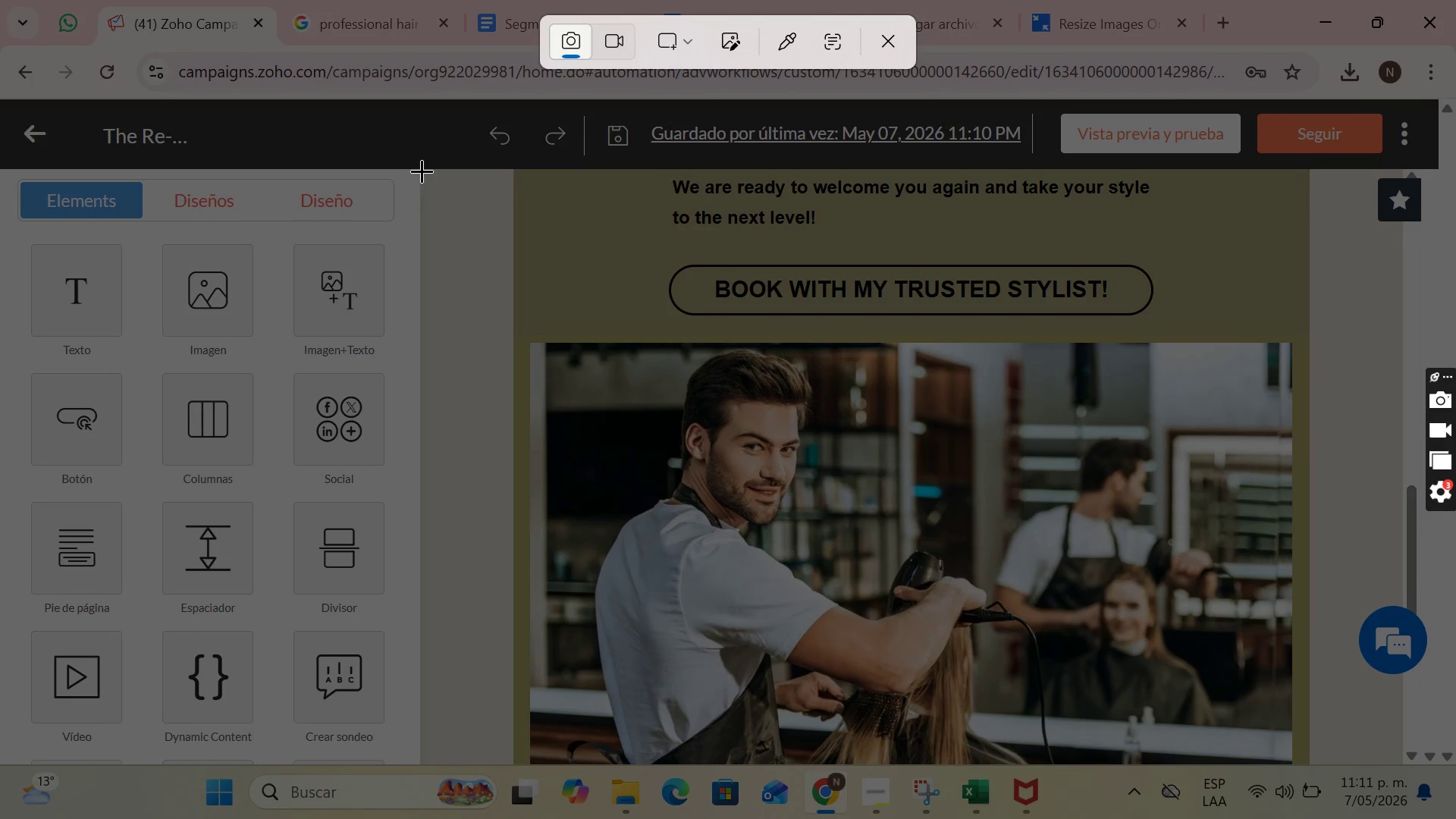 
left_click_drag(start_coordinate=[425, 171], to_coordinate=[1357, 760])
 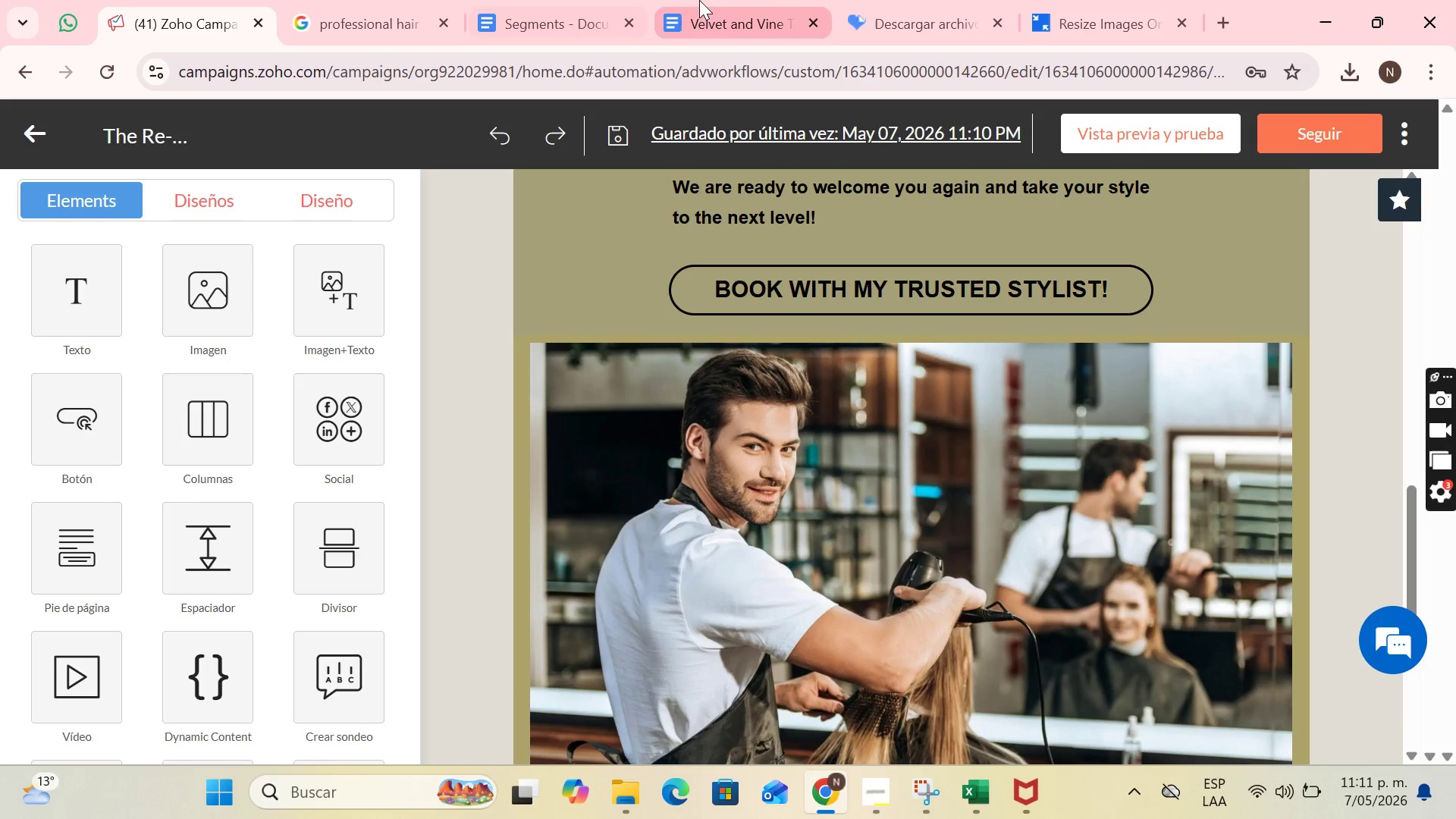 
left_click([699, 0])
 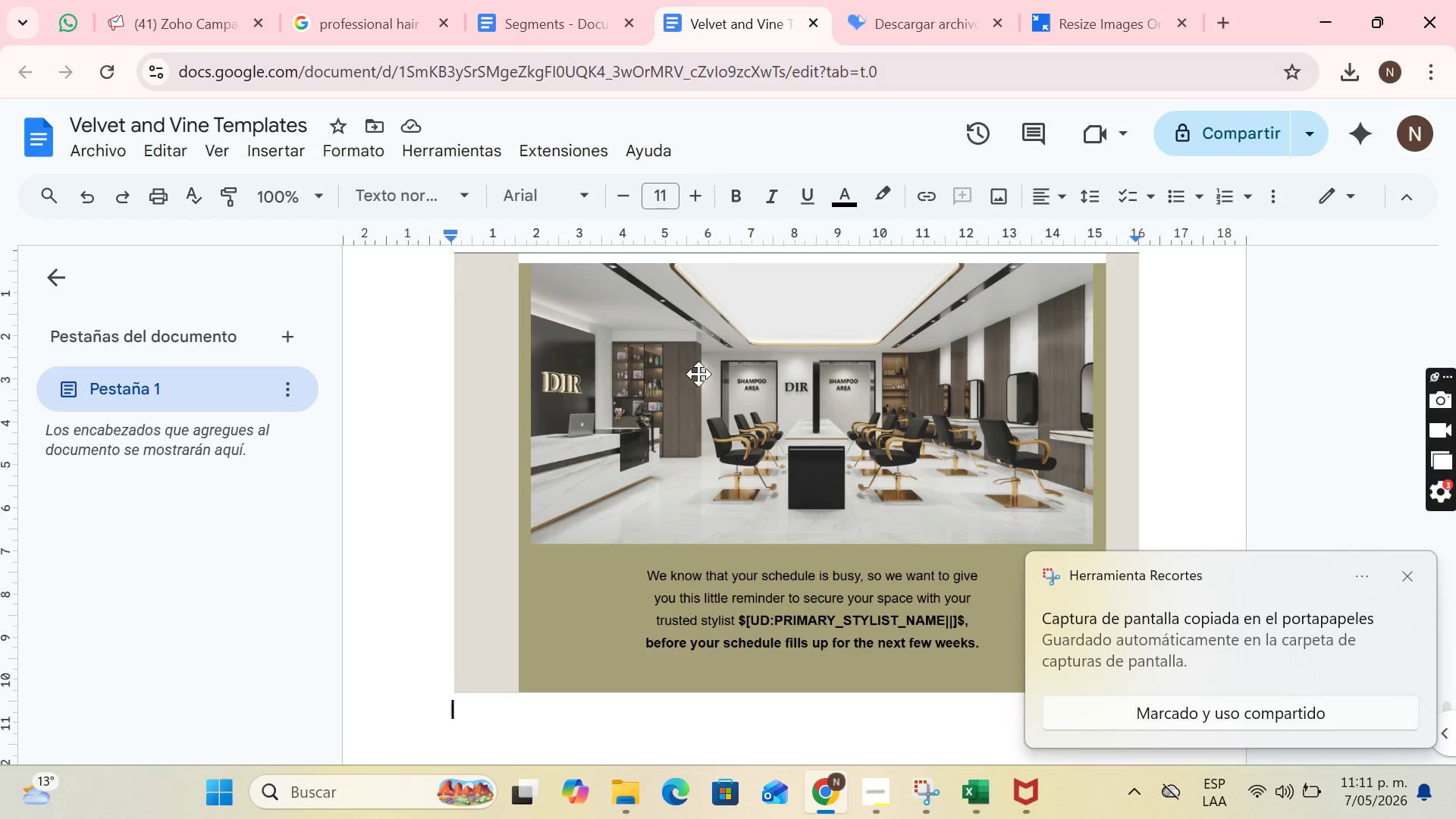 
key(Control+V)
 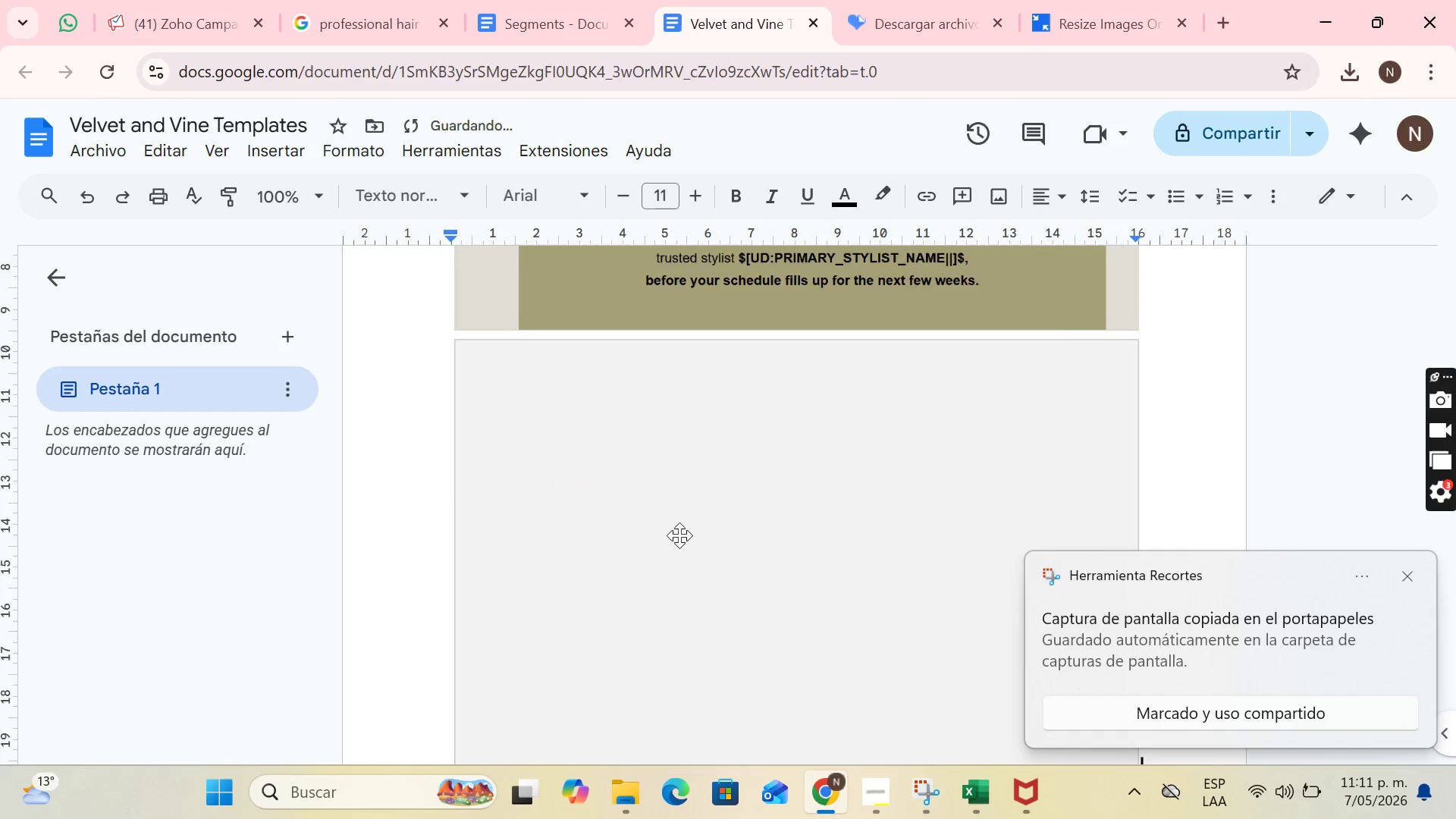 
key(Enter)
 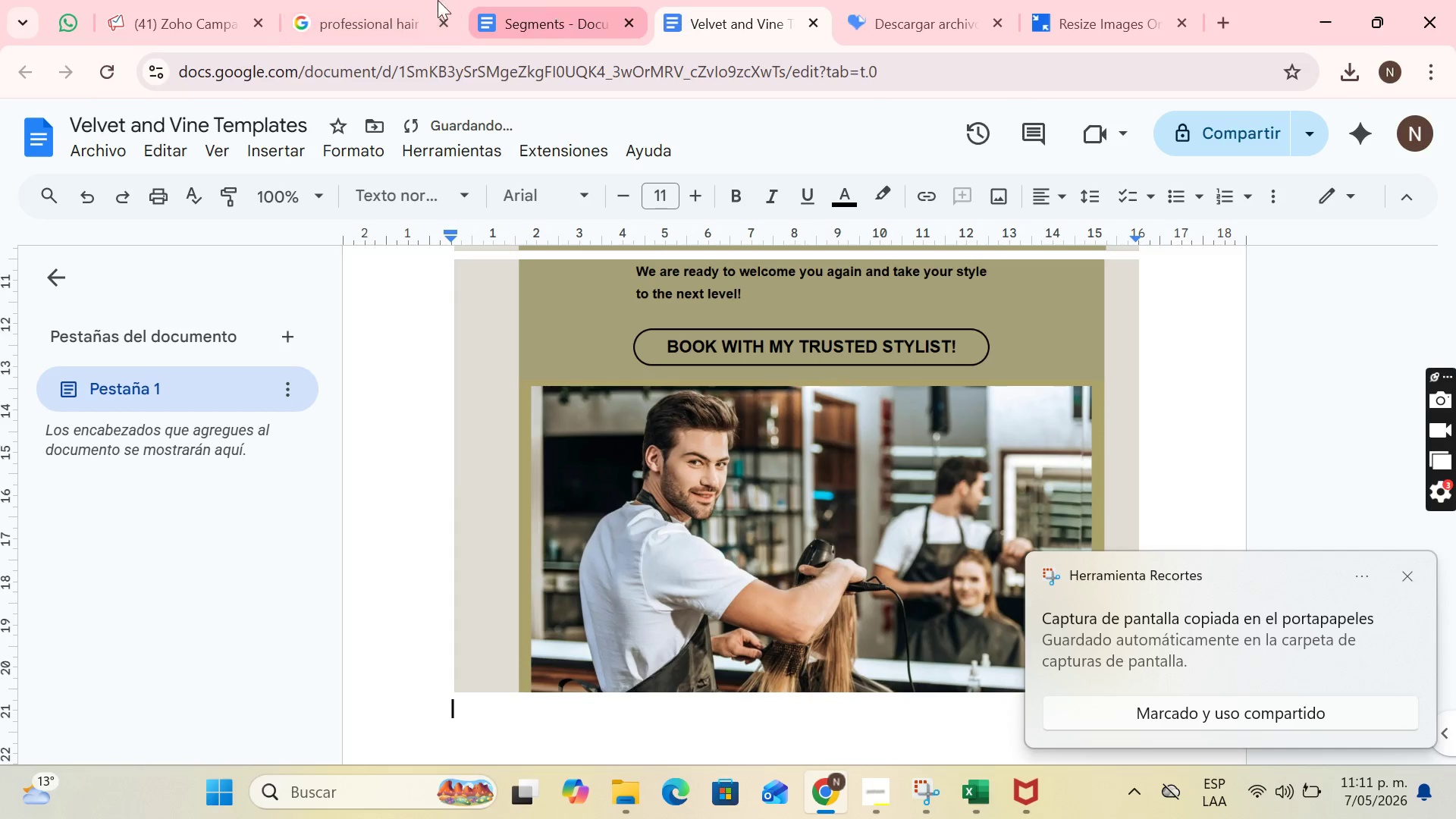 
left_click([214, 0])
 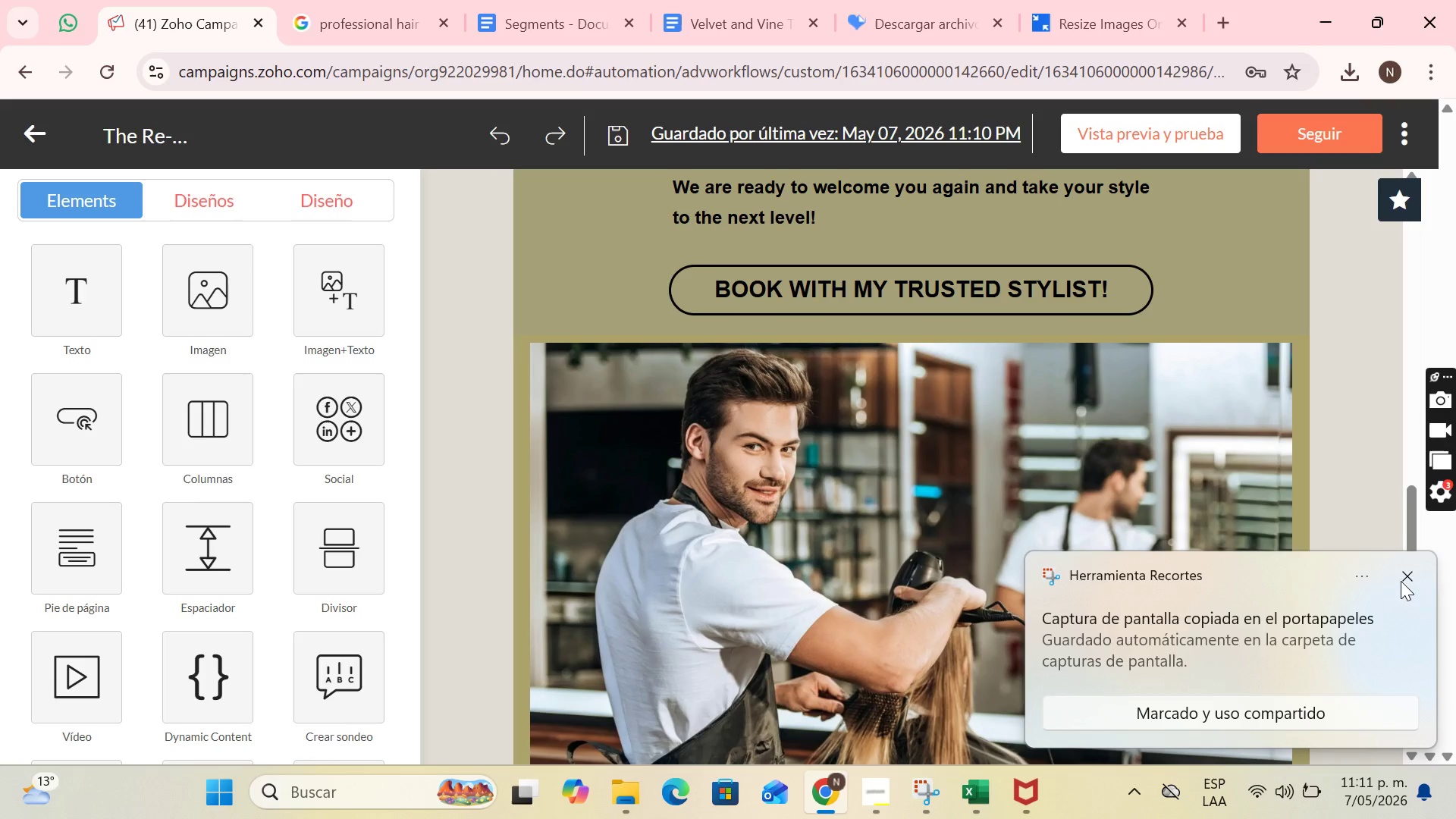 
left_click([1405, 576])
 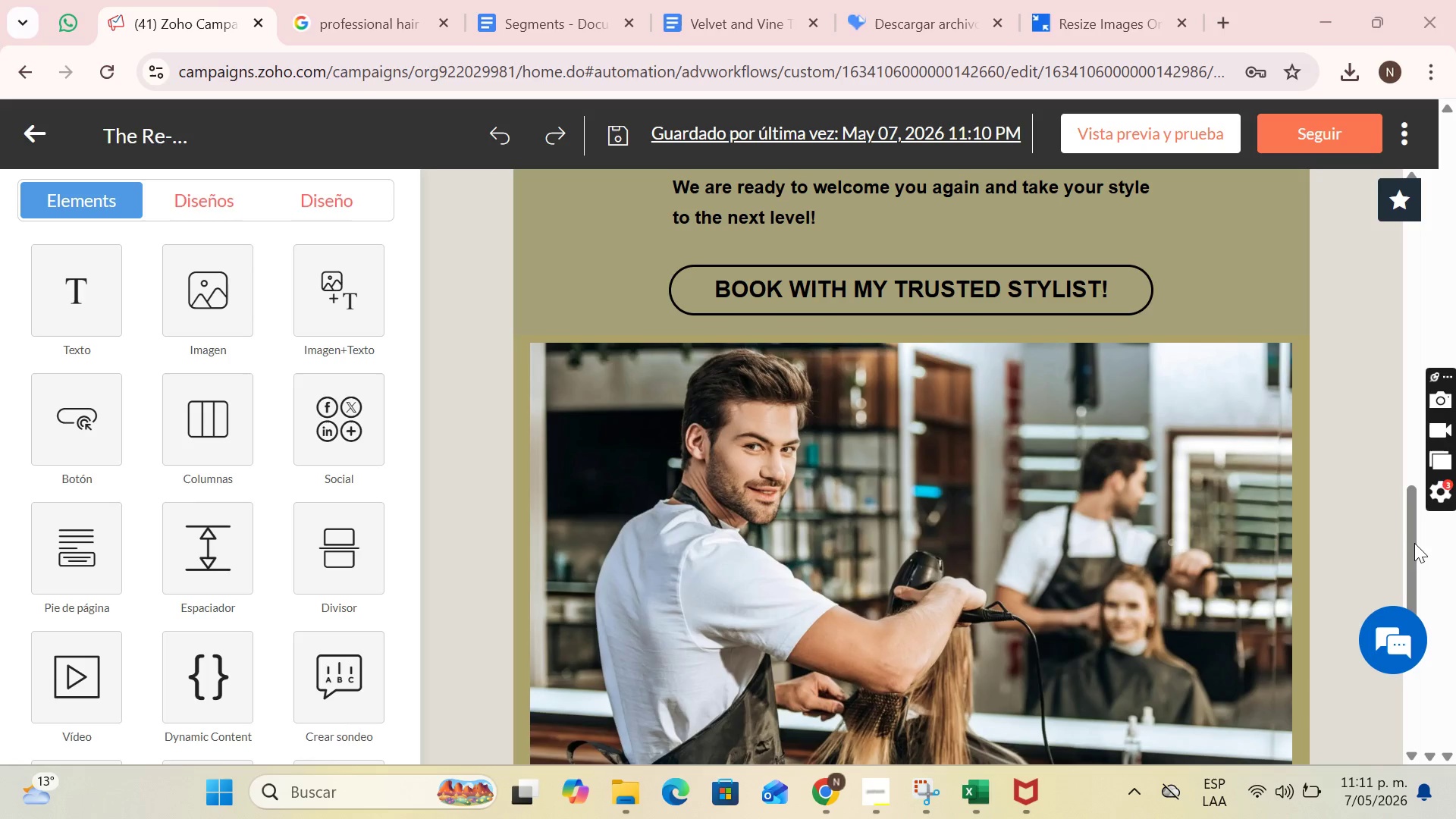 
left_click_drag(start_coordinate=[1413, 541], to_coordinate=[1432, 588])
 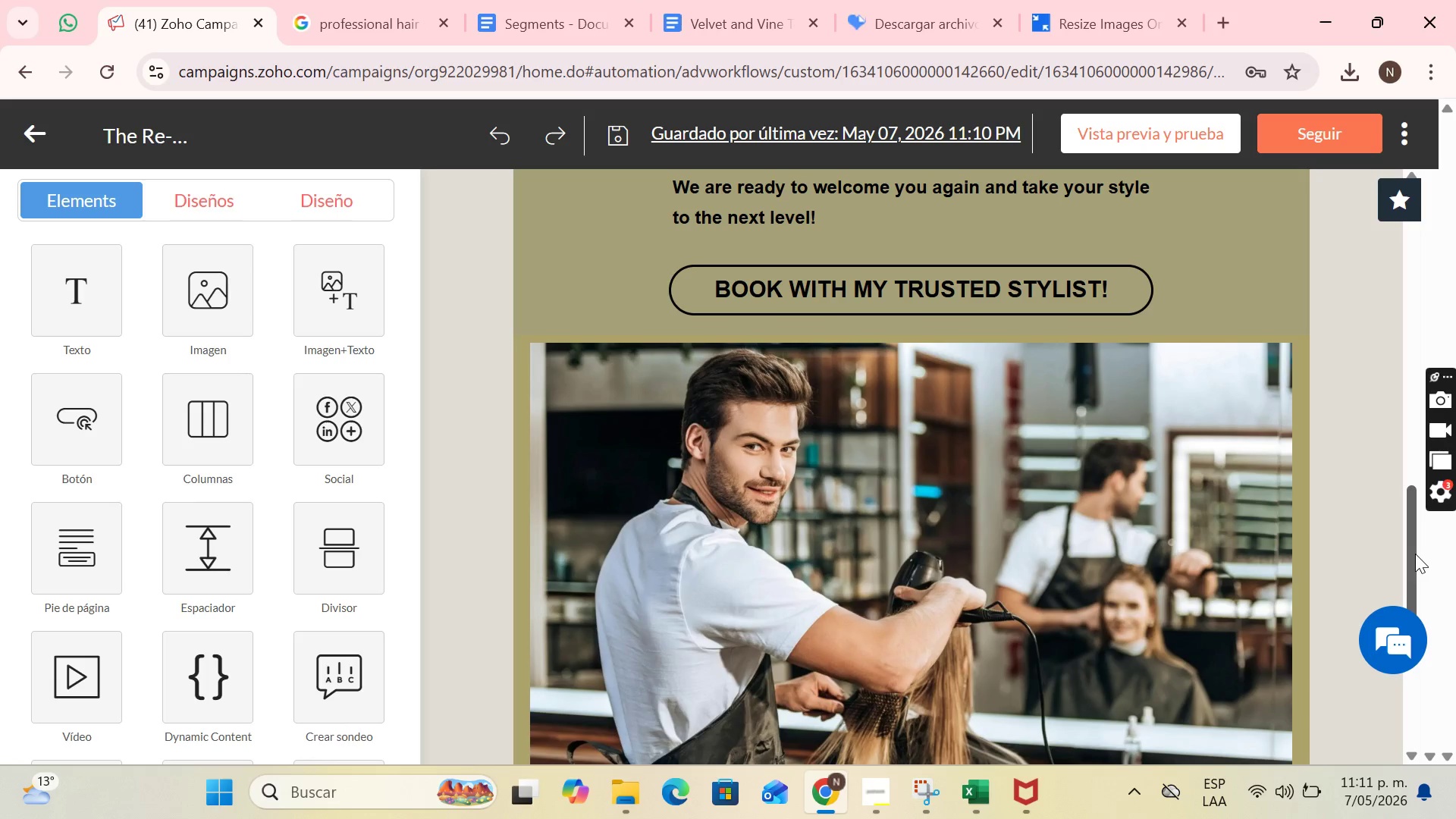 
left_click_drag(start_coordinate=[1415, 554], to_coordinate=[1443, 737])
 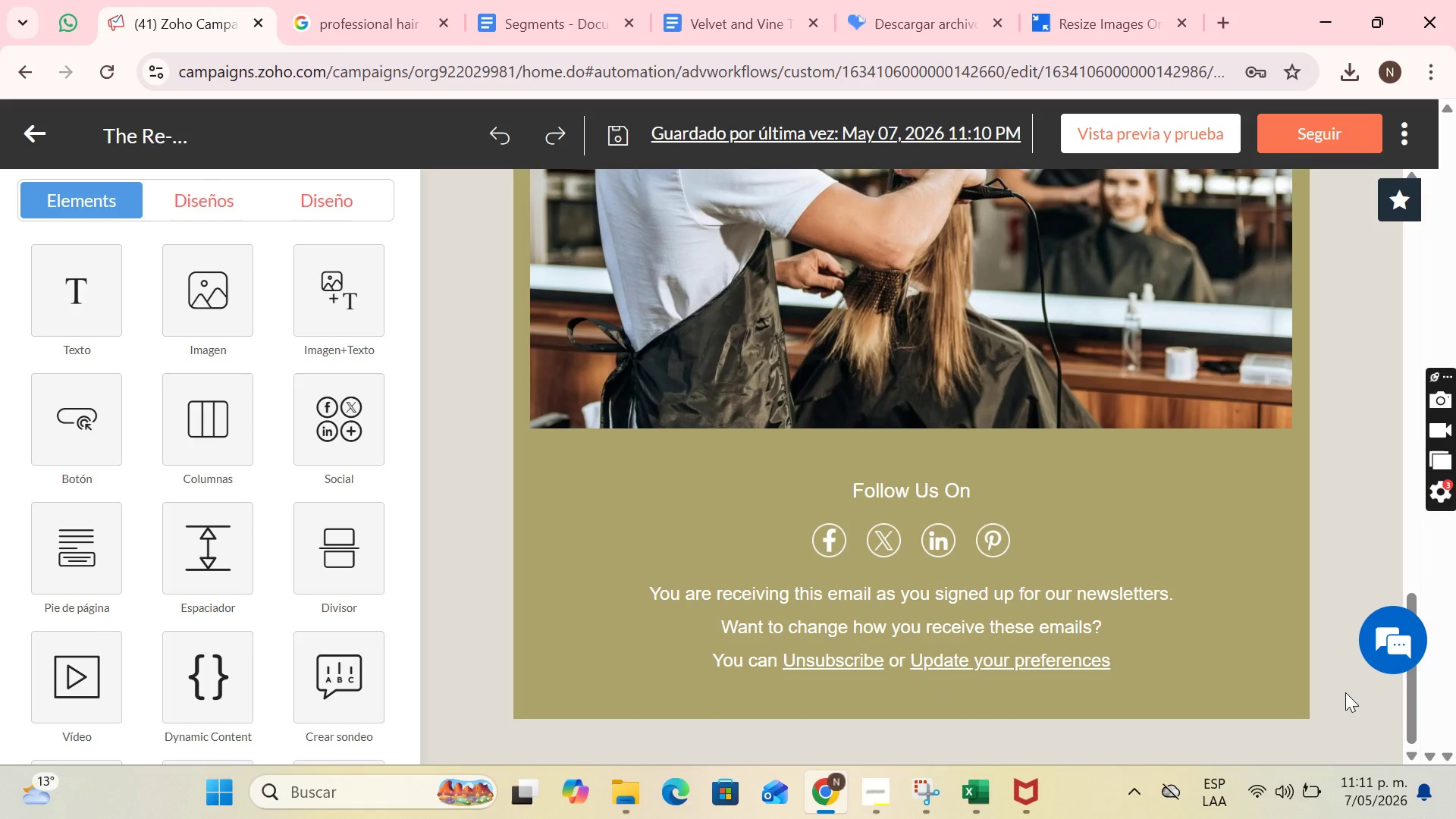 
key(PrintScreen)
 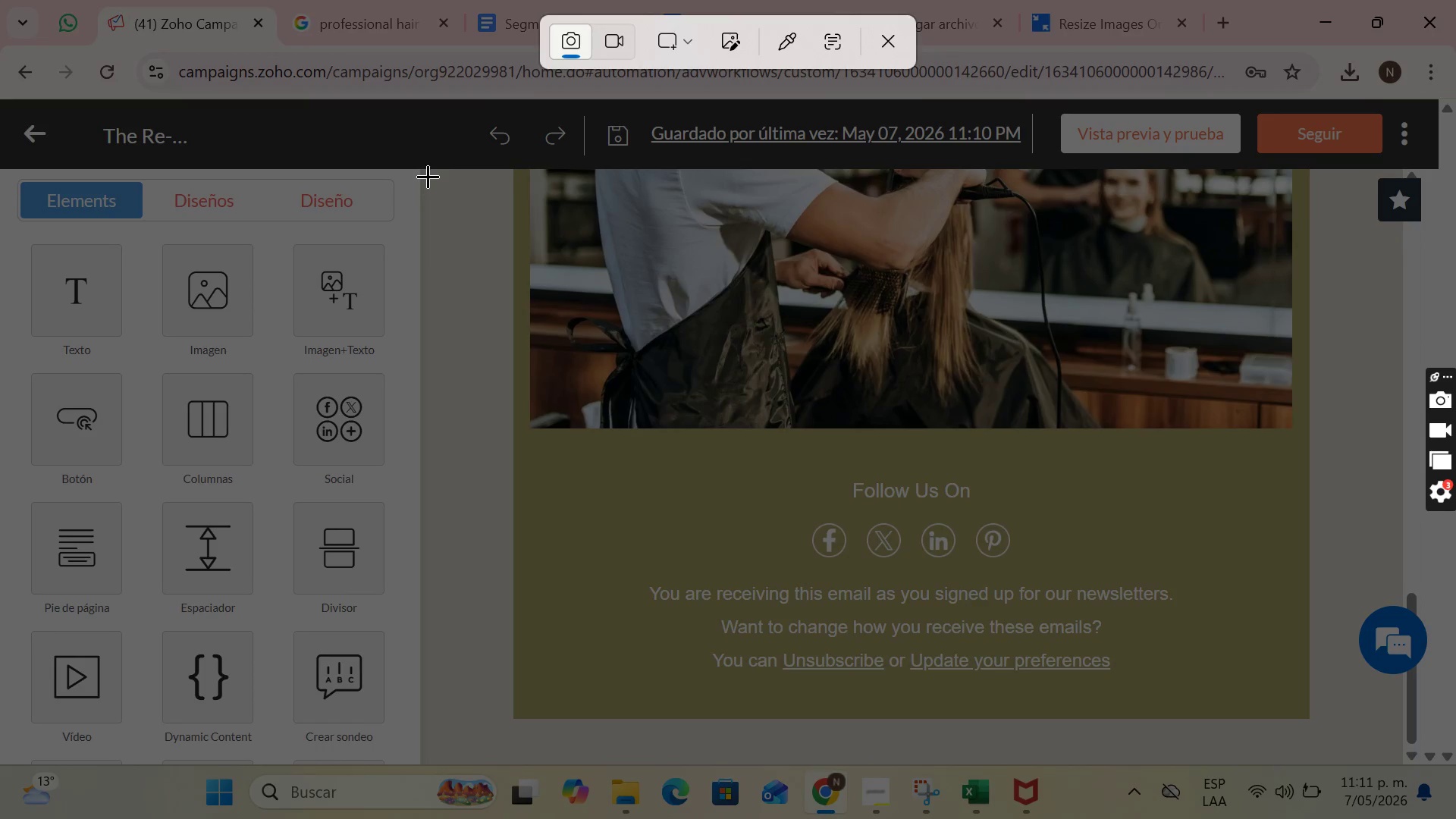 
left_click_drag(start_coordinate=[426, 171], to_coordinate=[1347, 764])
 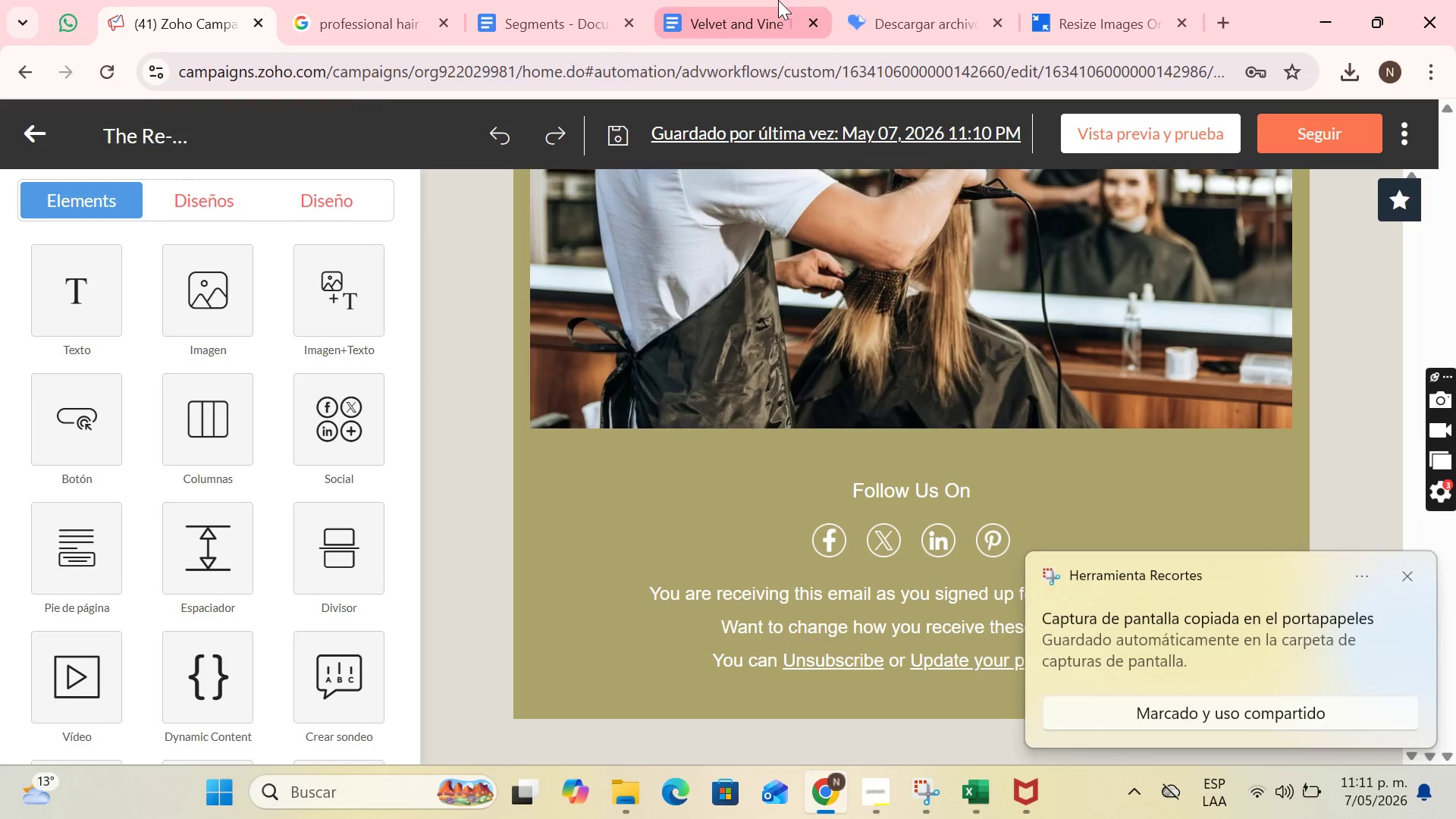 
left_click([745, 0])
 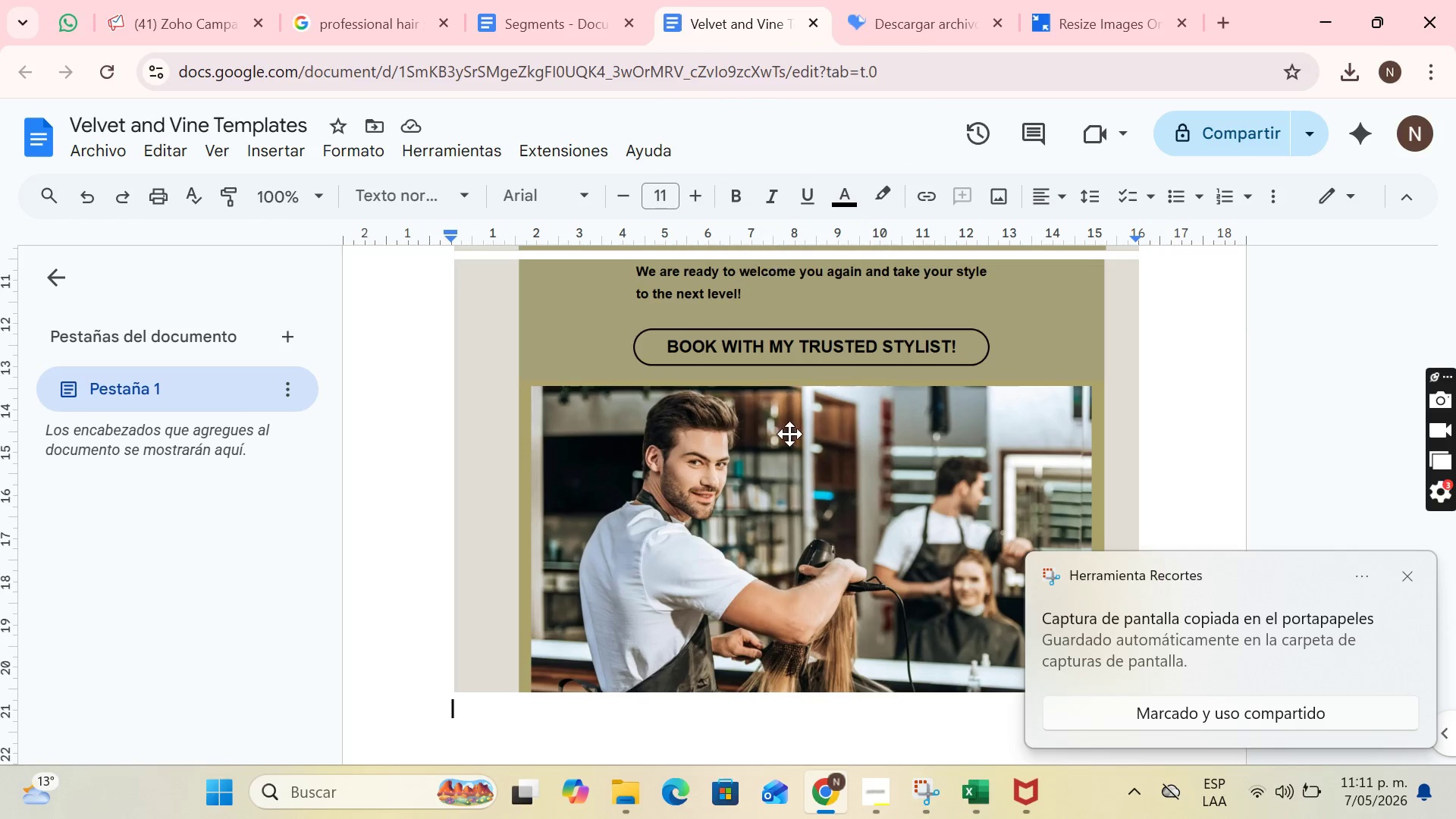 
key(Control+V)
 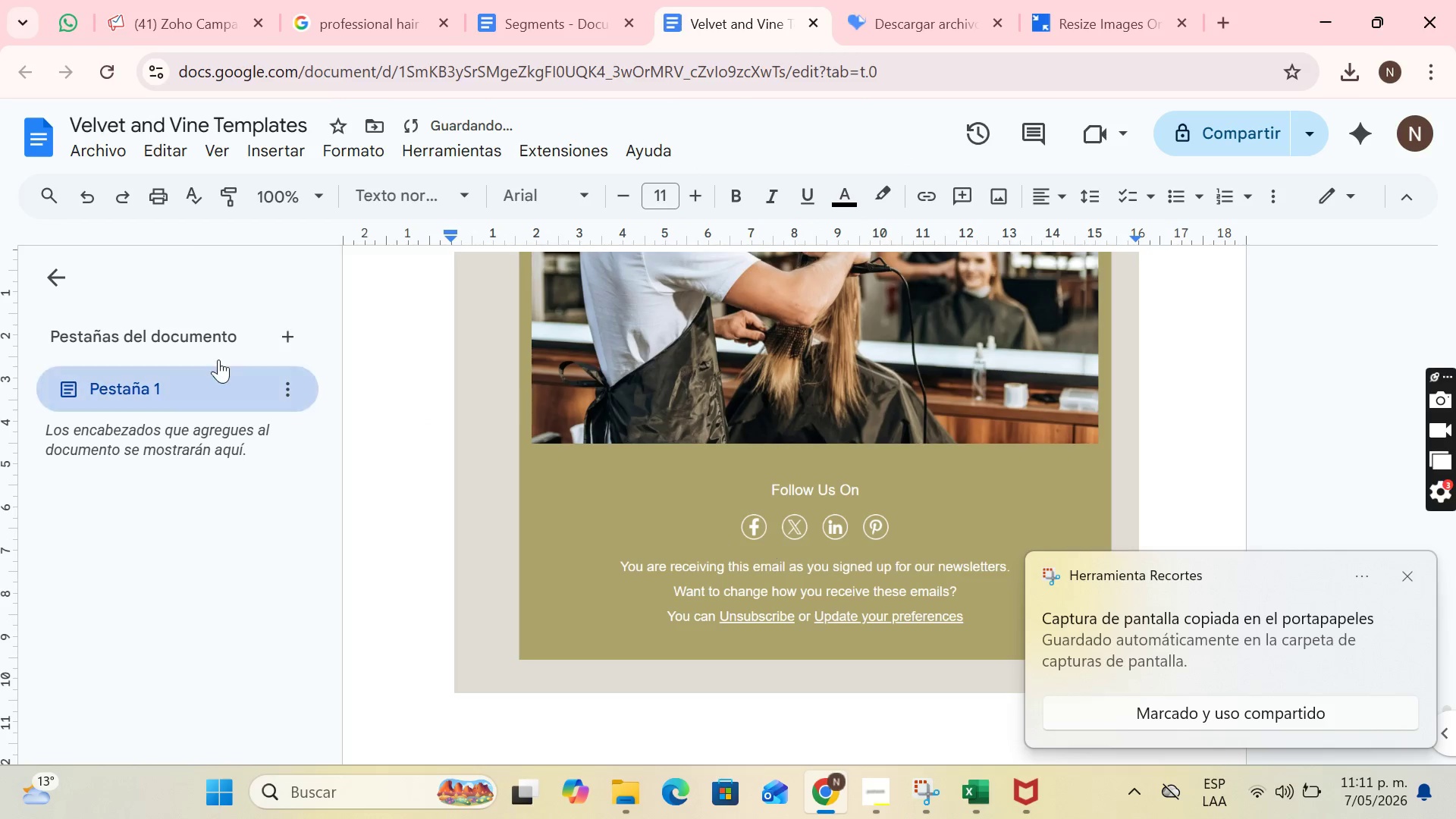 
left_click([157, 0])
 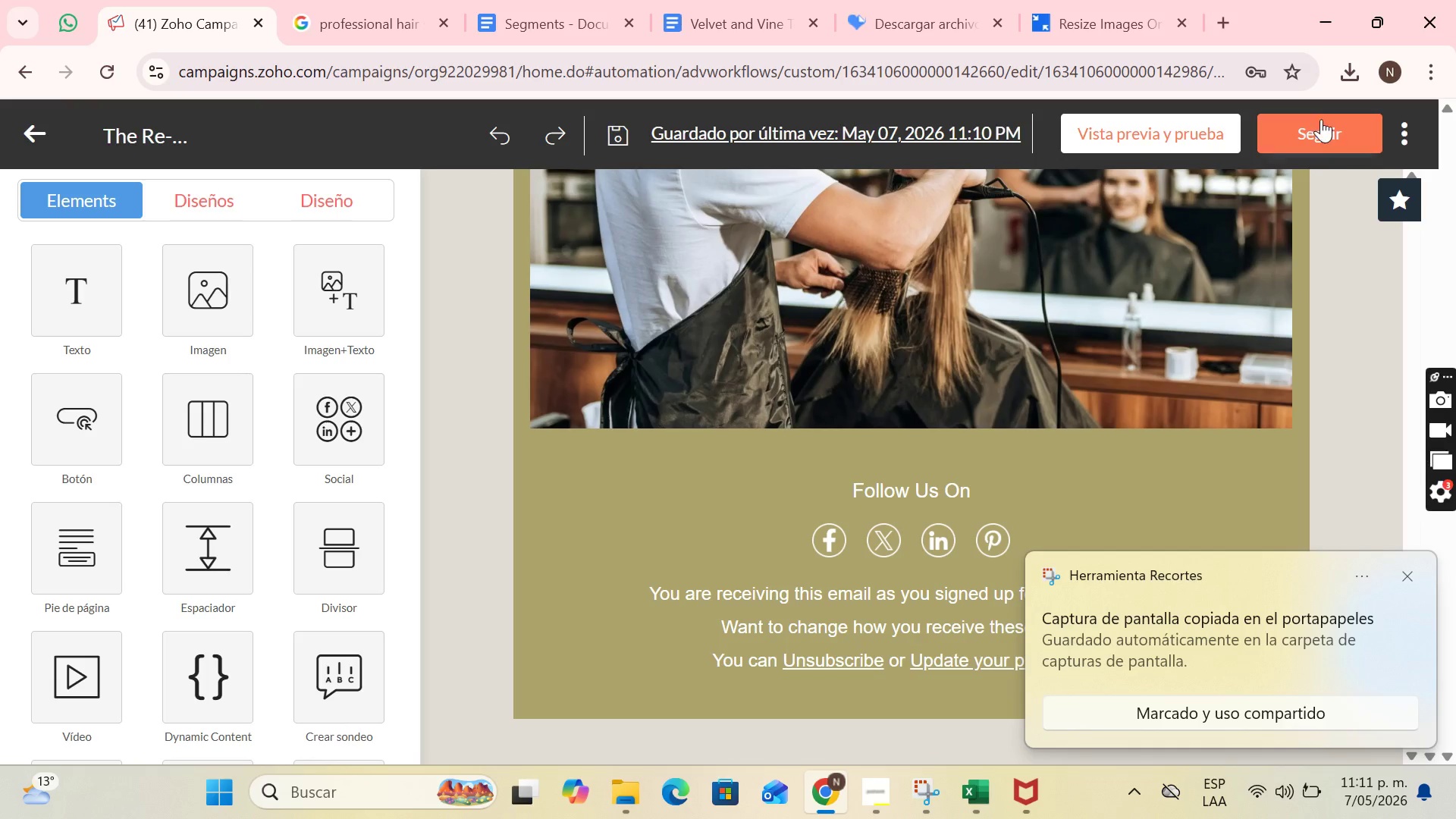 
left_click([1320, 118])
 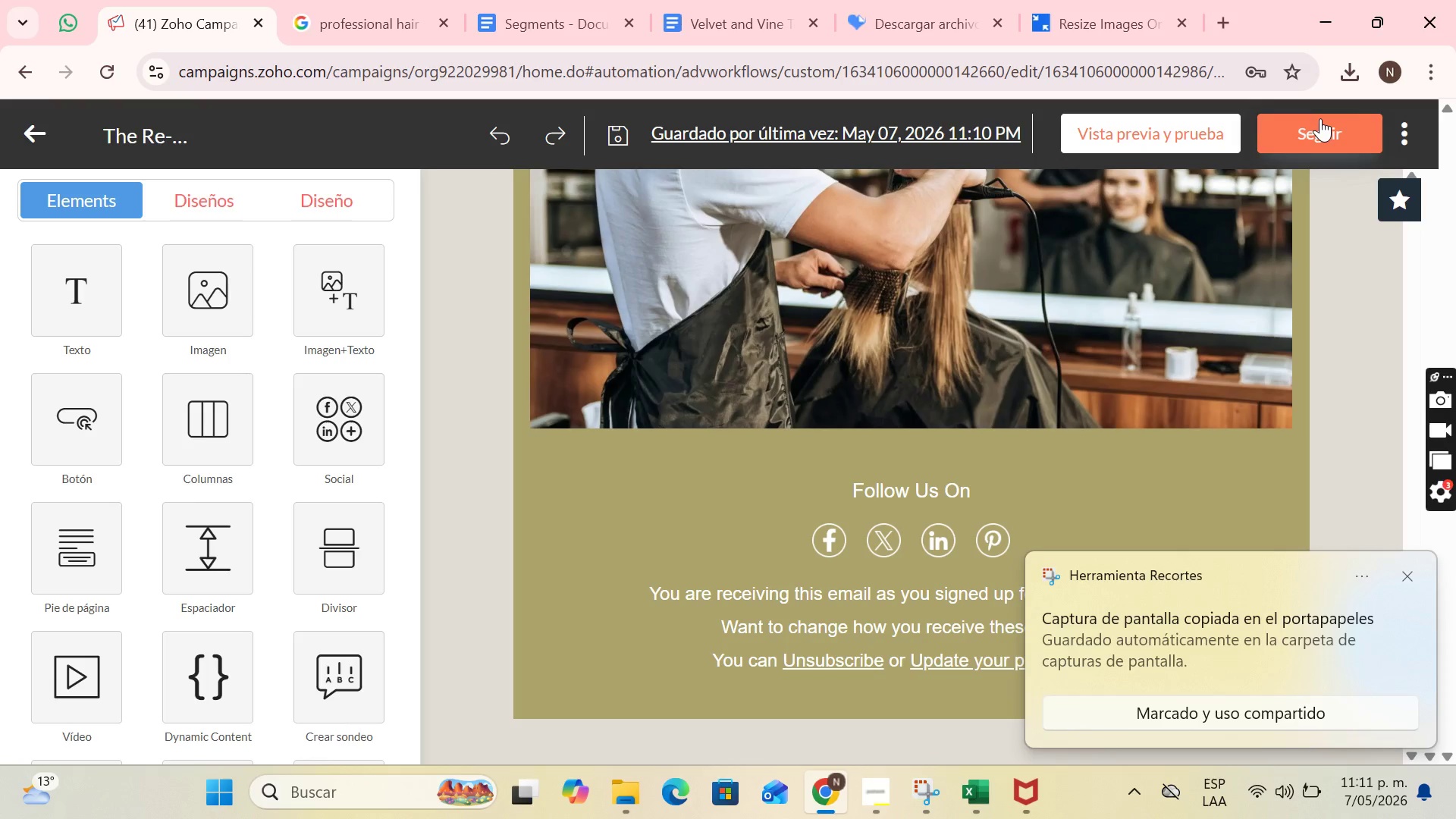 
mouse_move([1307, 127])
 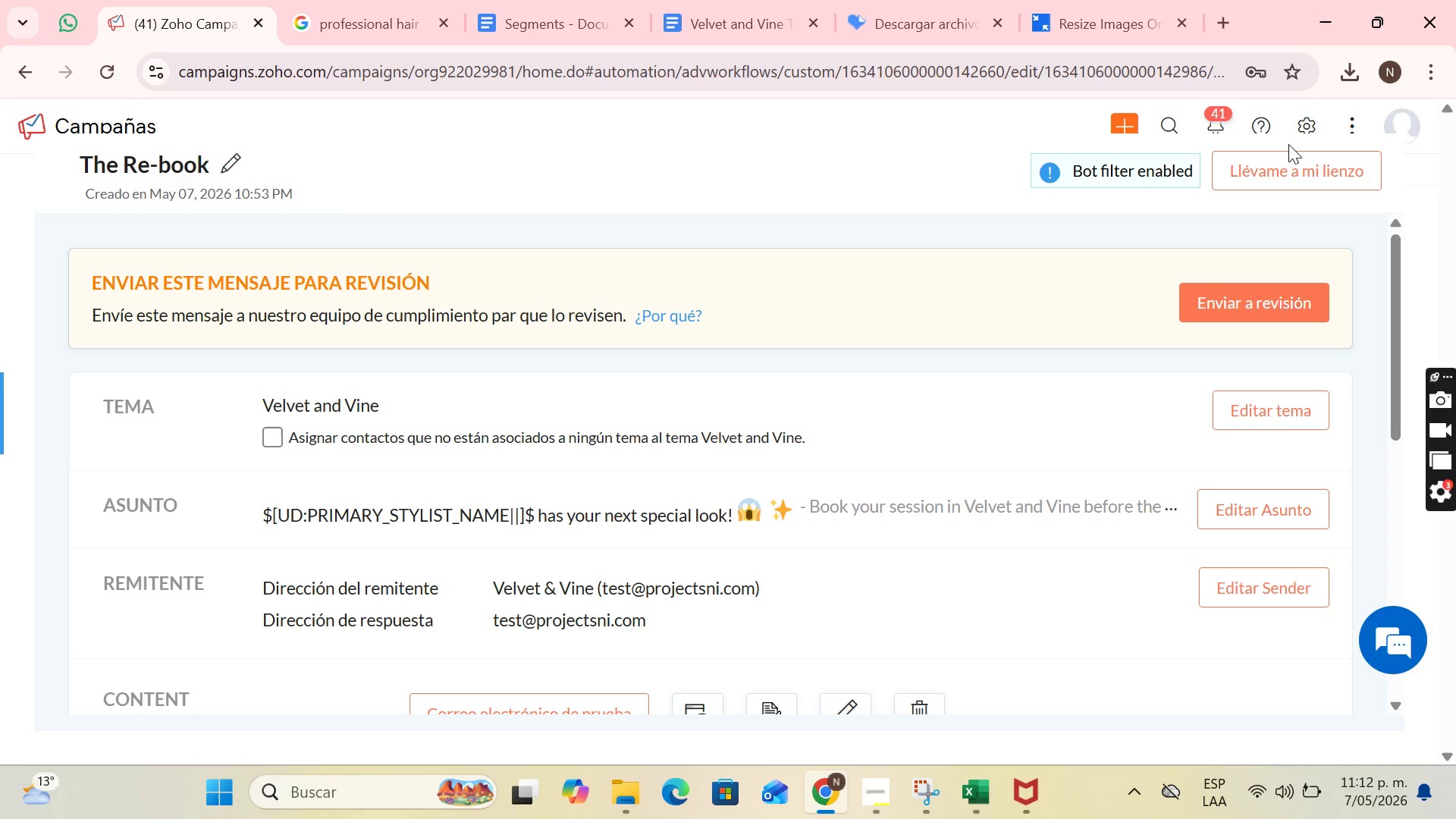 
wait(33.92)
 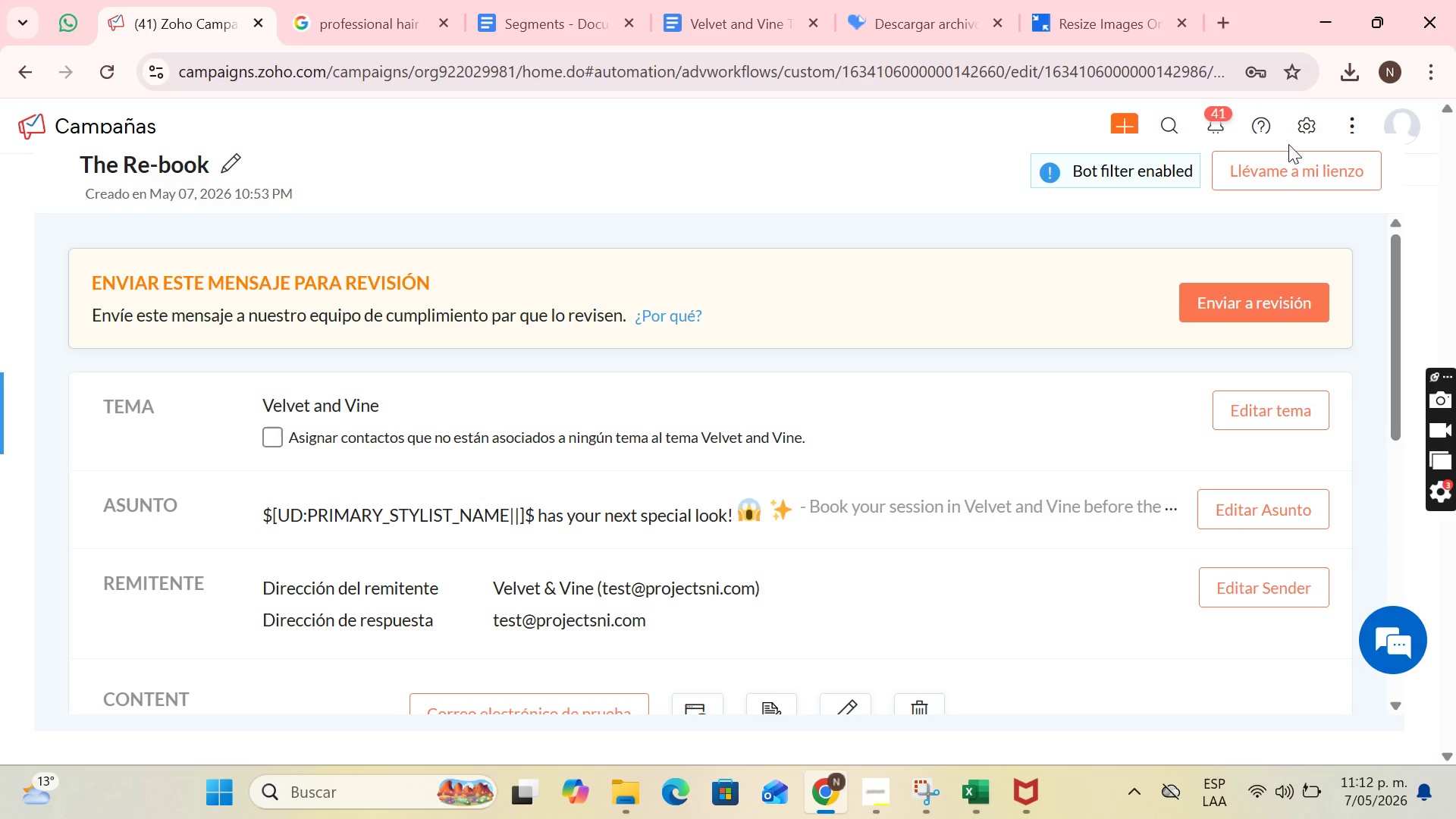 
scroll: coordinate [1177, 411], scroll_direction: down, amount: 3.0
 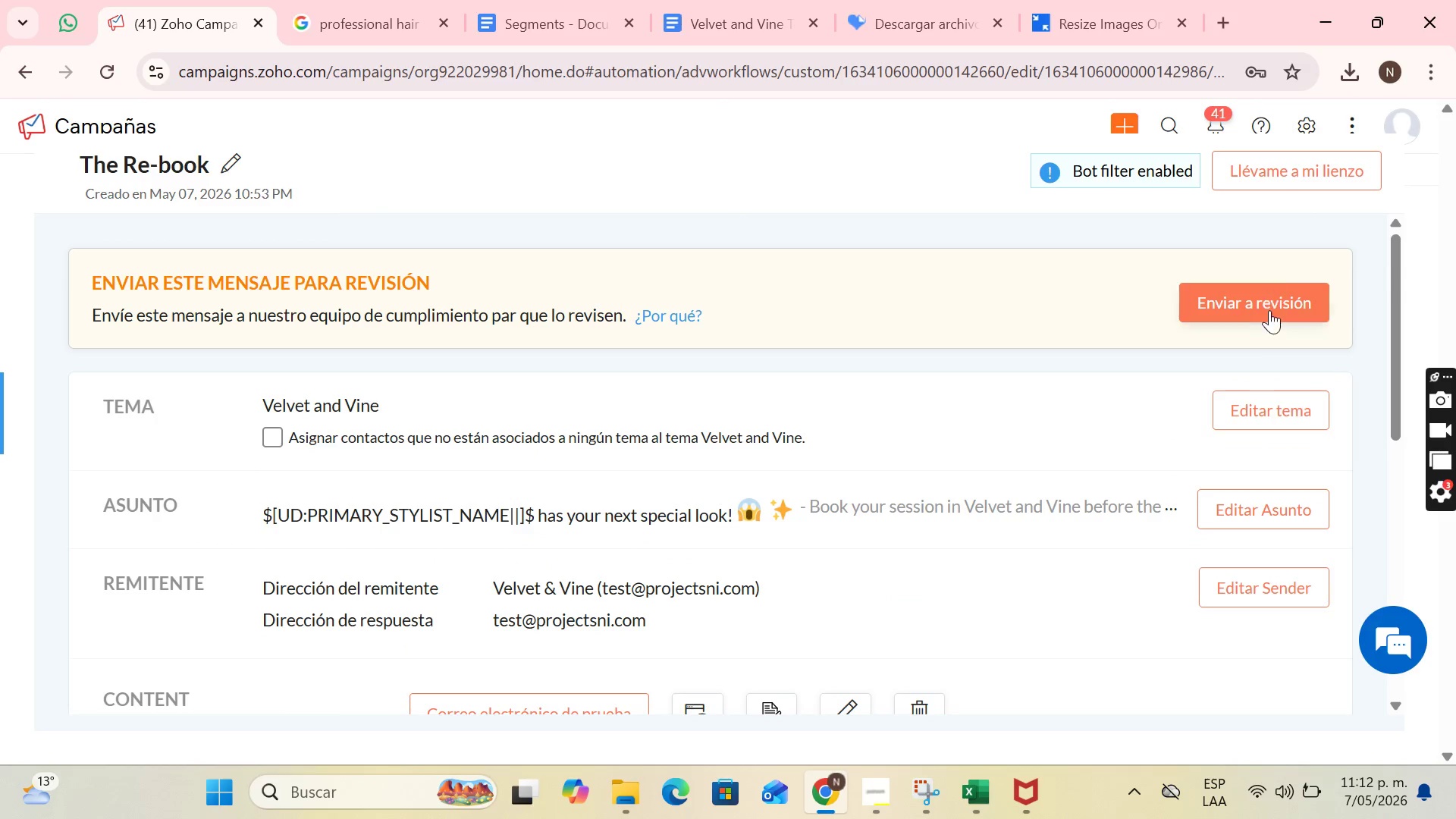 
left_click([1267, 316])
 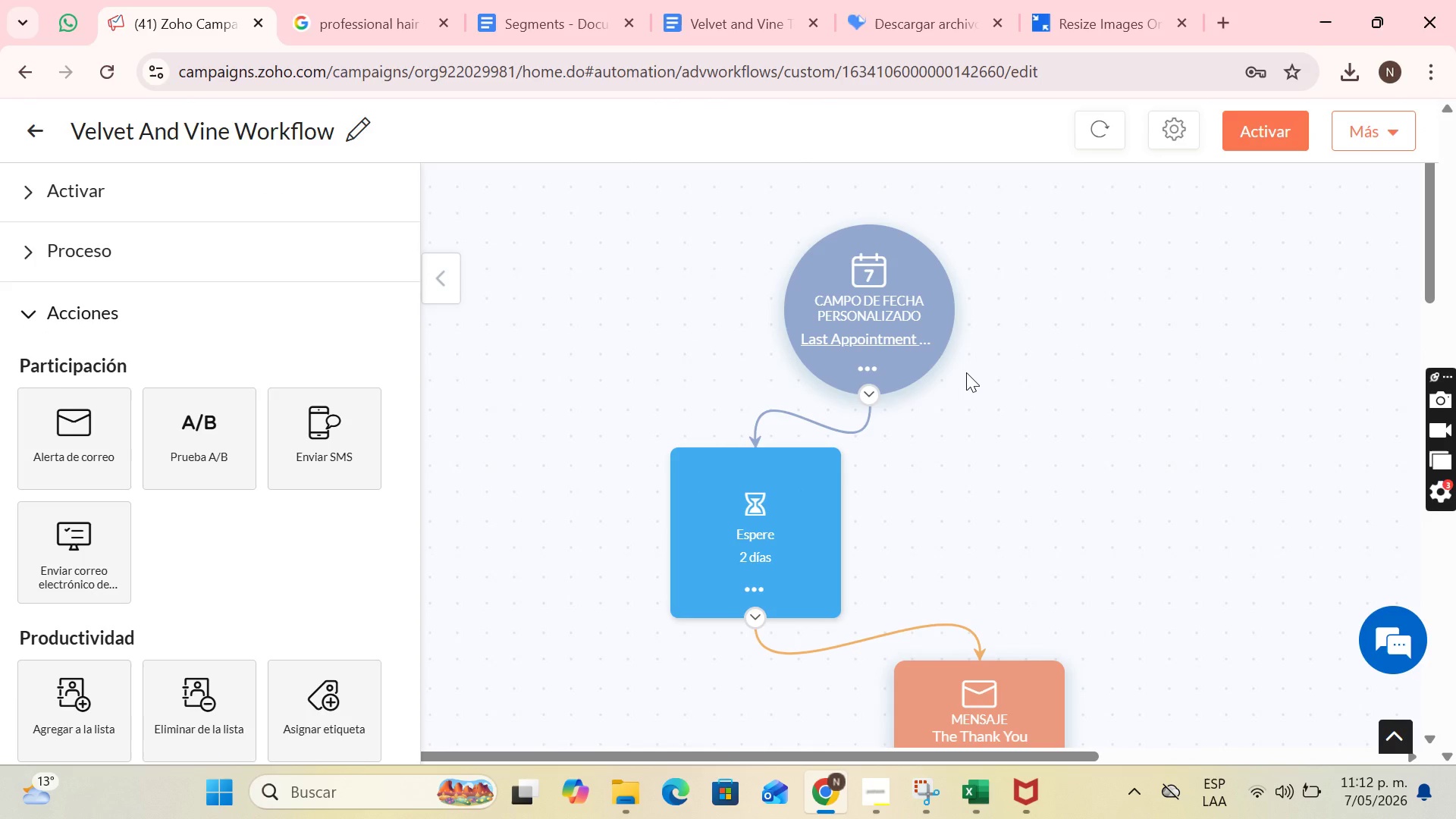 
wait(13.76)
 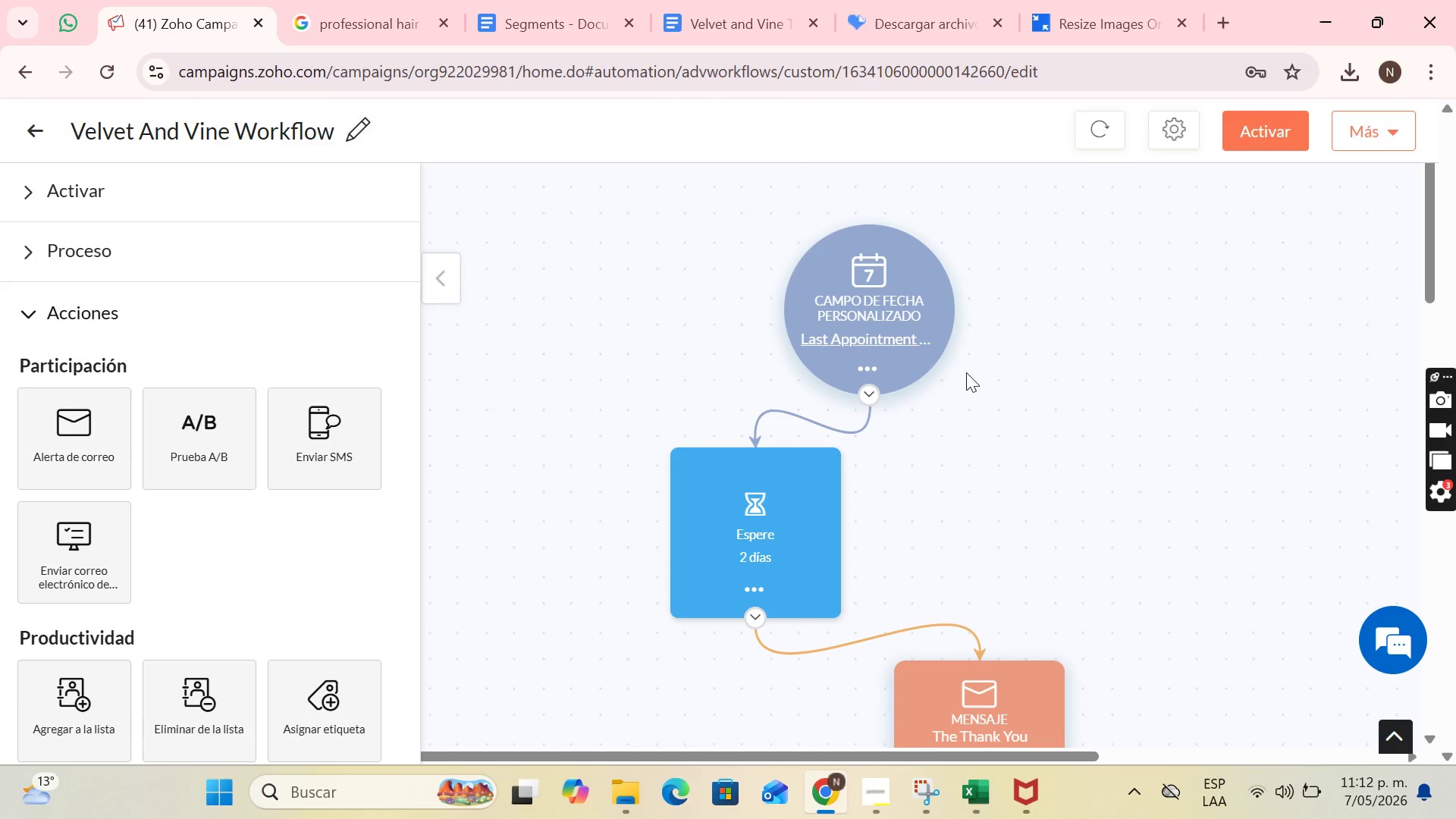 
scroll: coordinate [799, 397], scroll_direction: down, amount: 1.0
 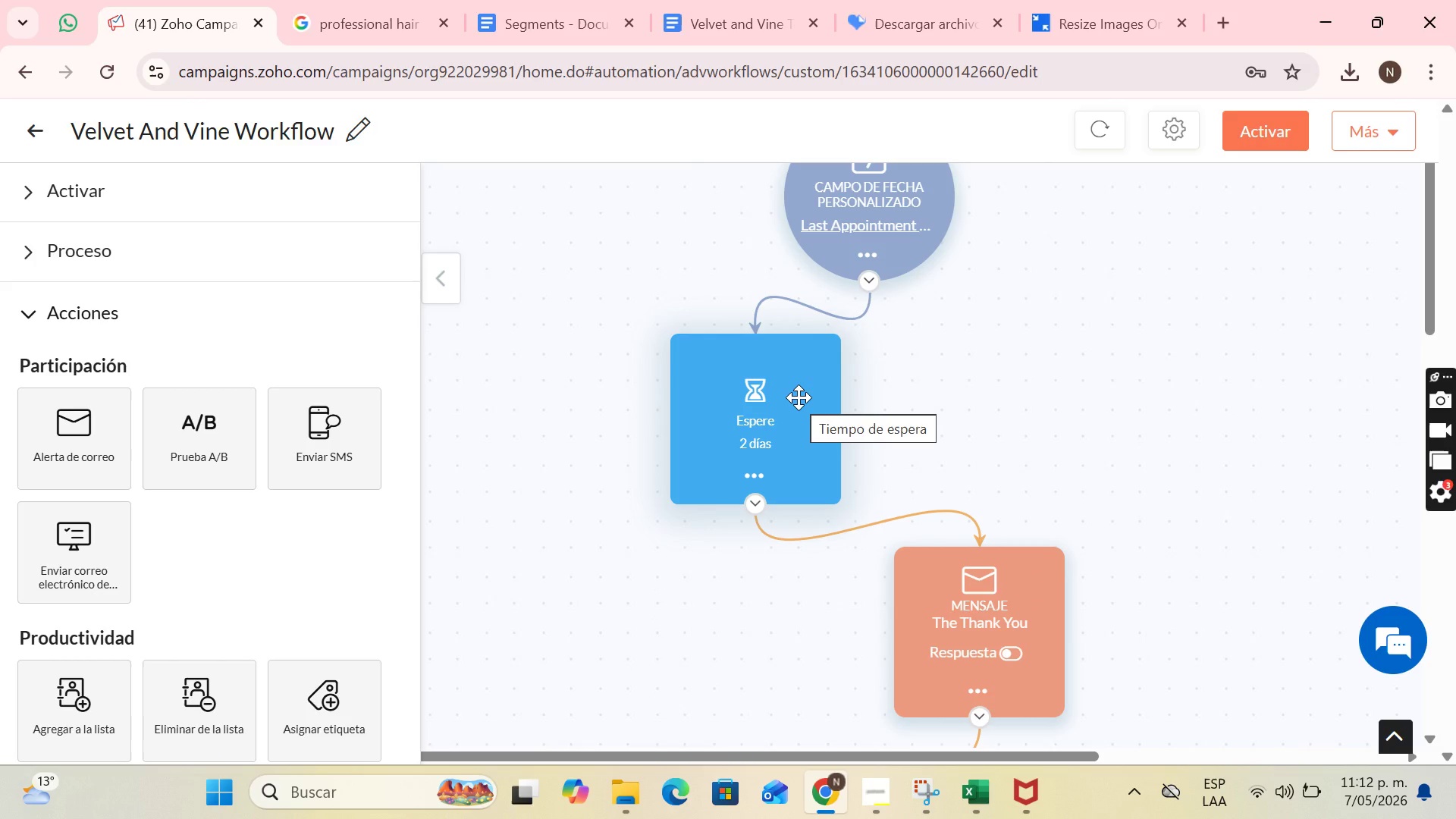 
wait(13.69)
 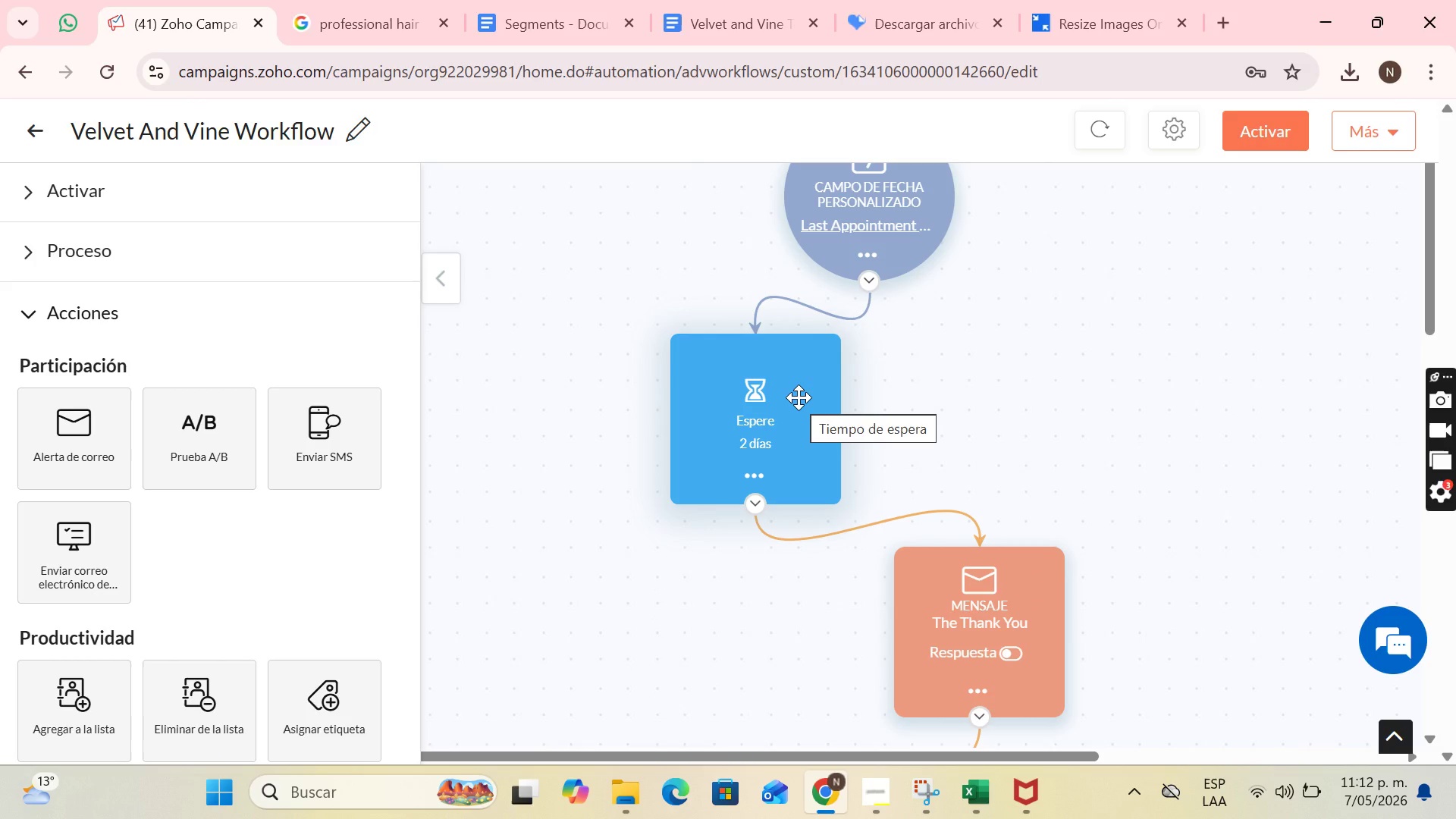 
scroll: coordinate [1176, 510], scroll_direction: down, amount: 16.0
 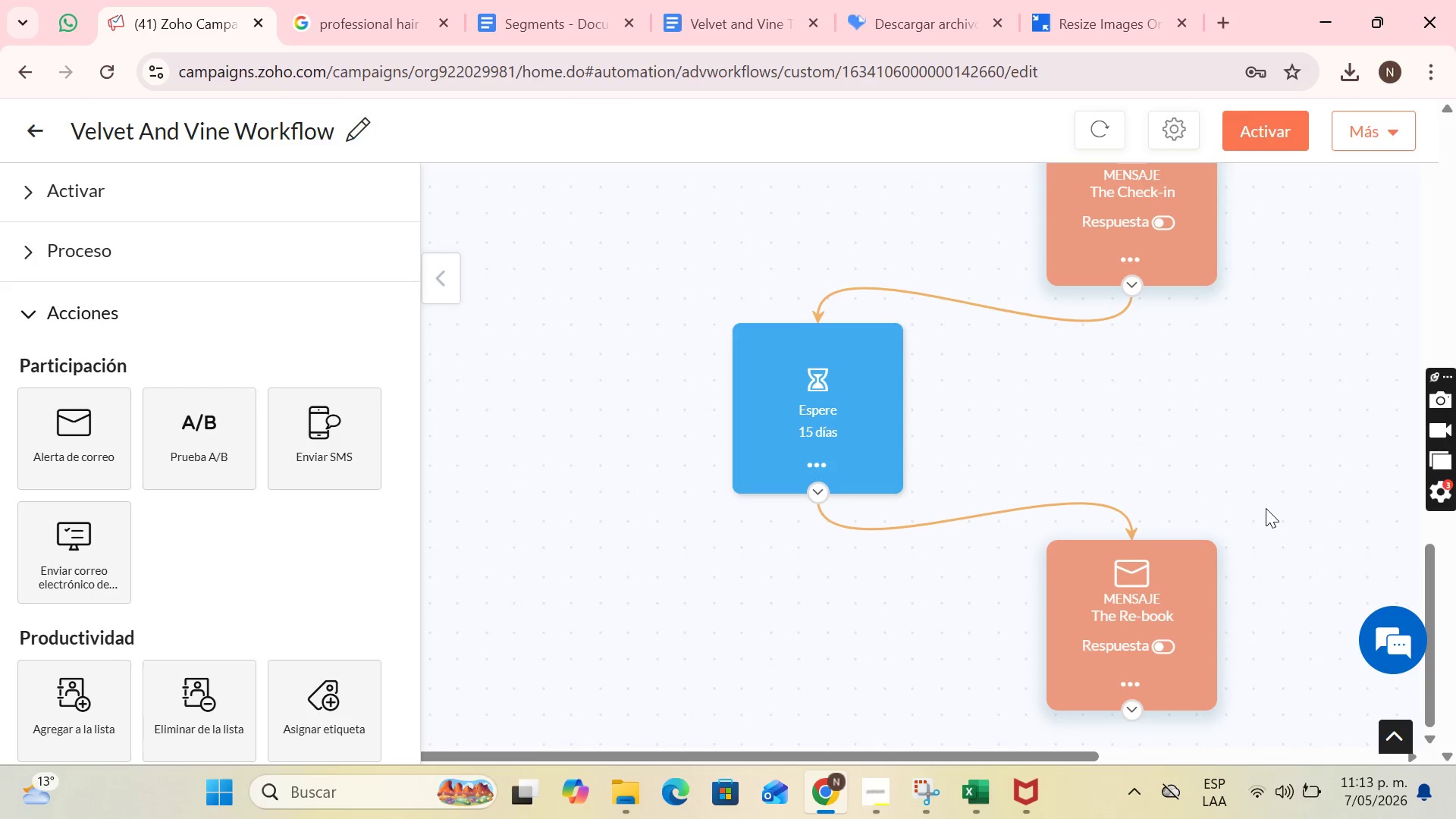 
wait(21.59)
 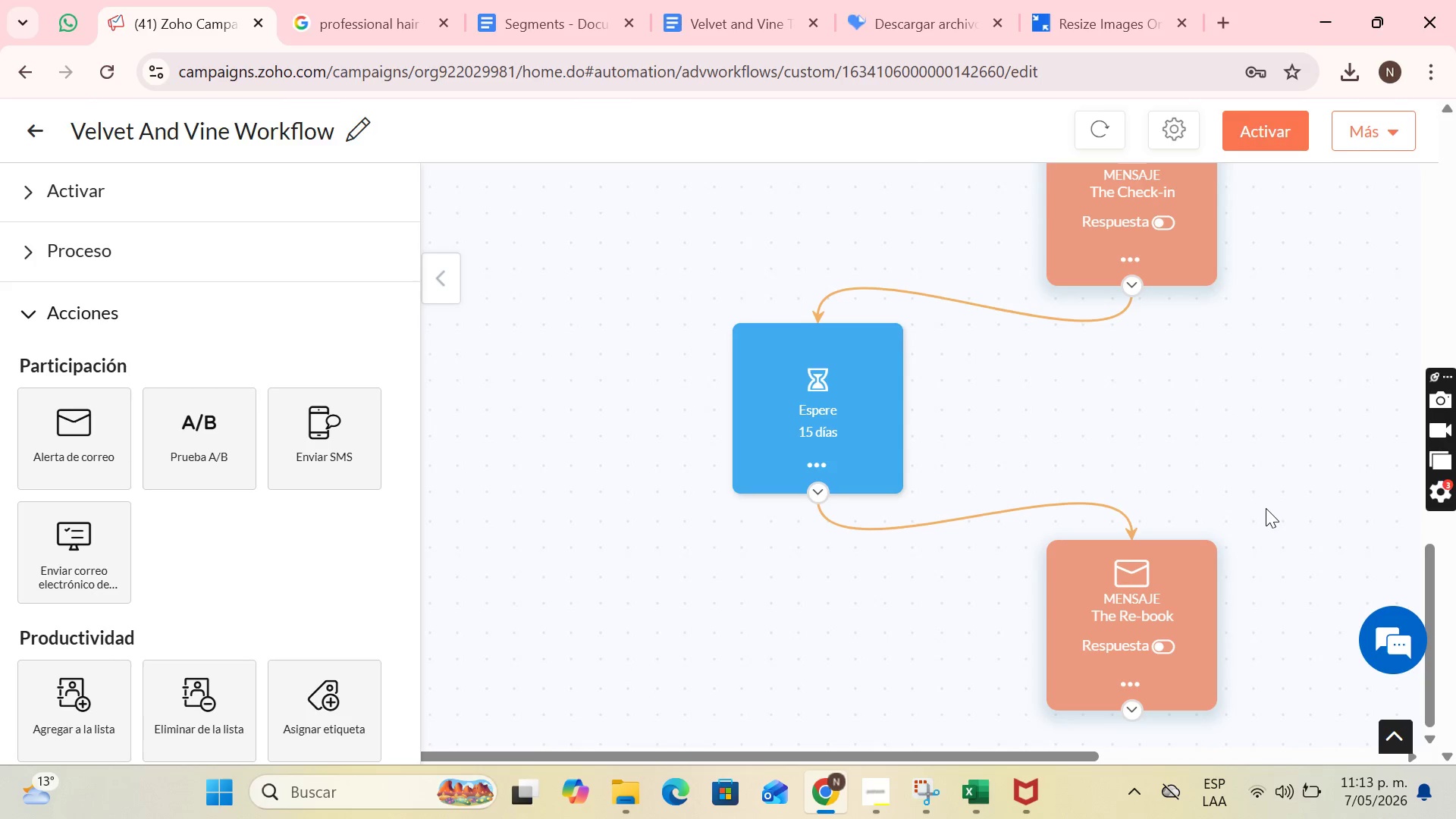 
mouse_move([1080, 305])
 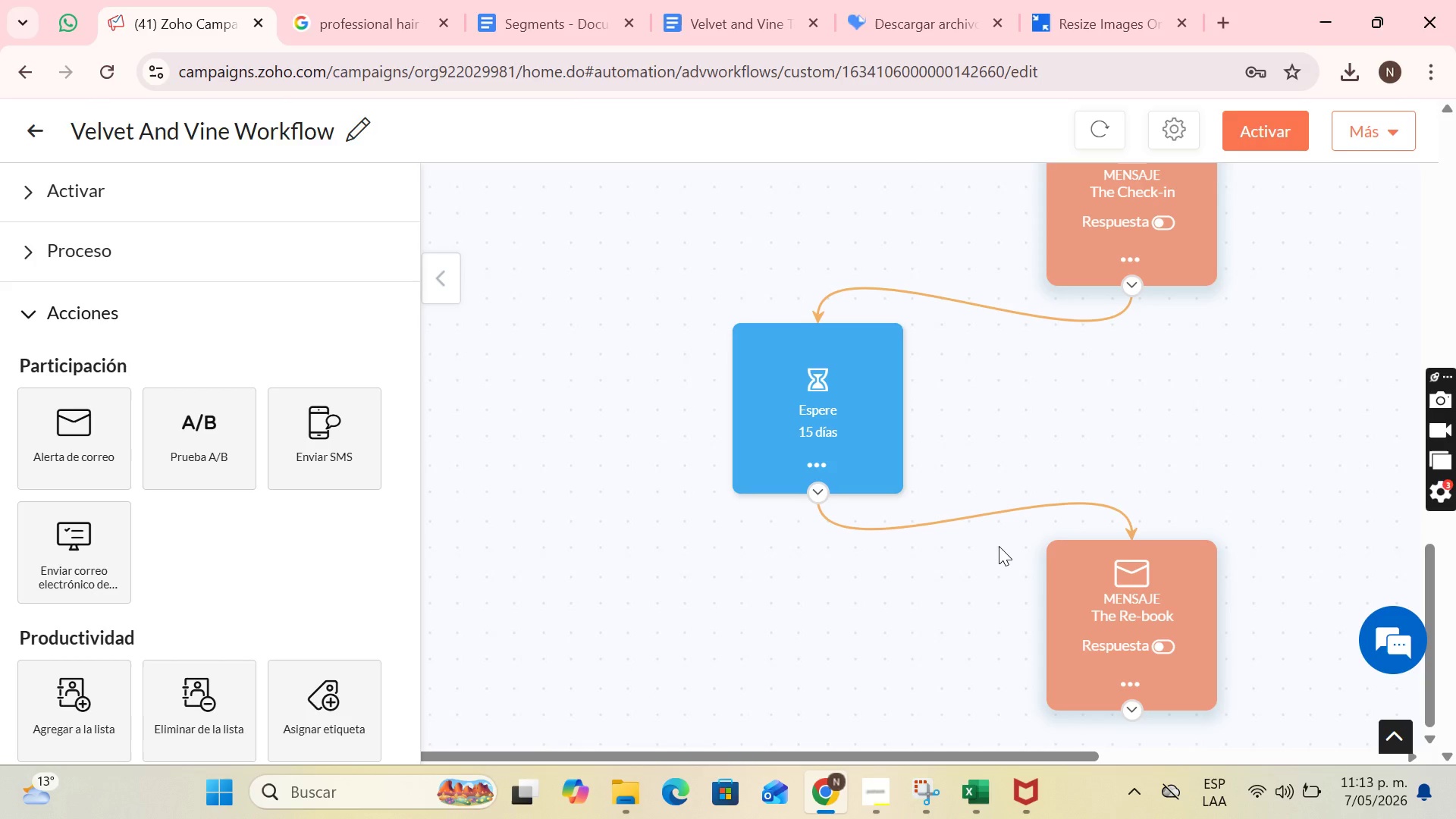 
wait(15.94)
 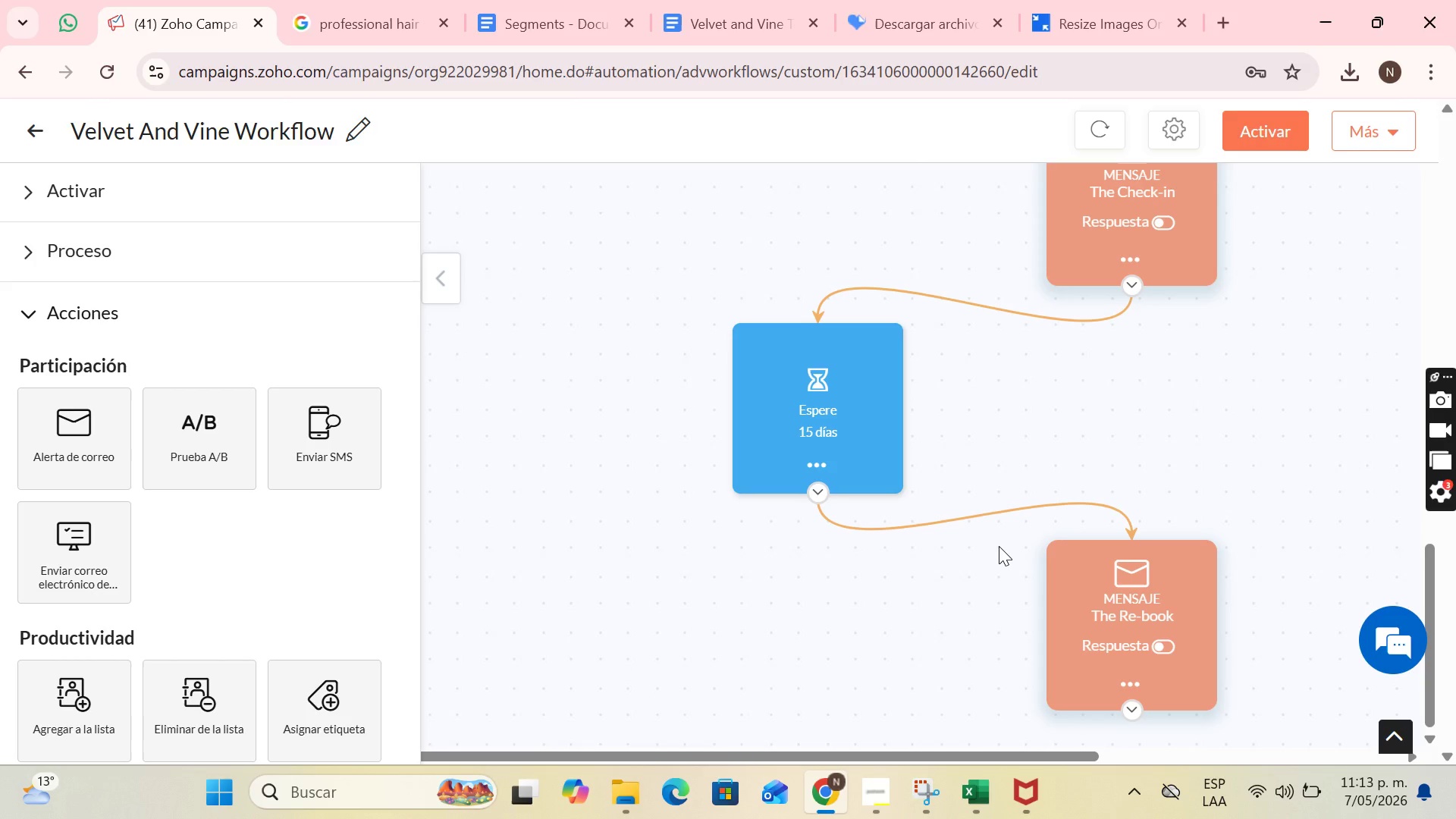 
left_click([1183, 135])
 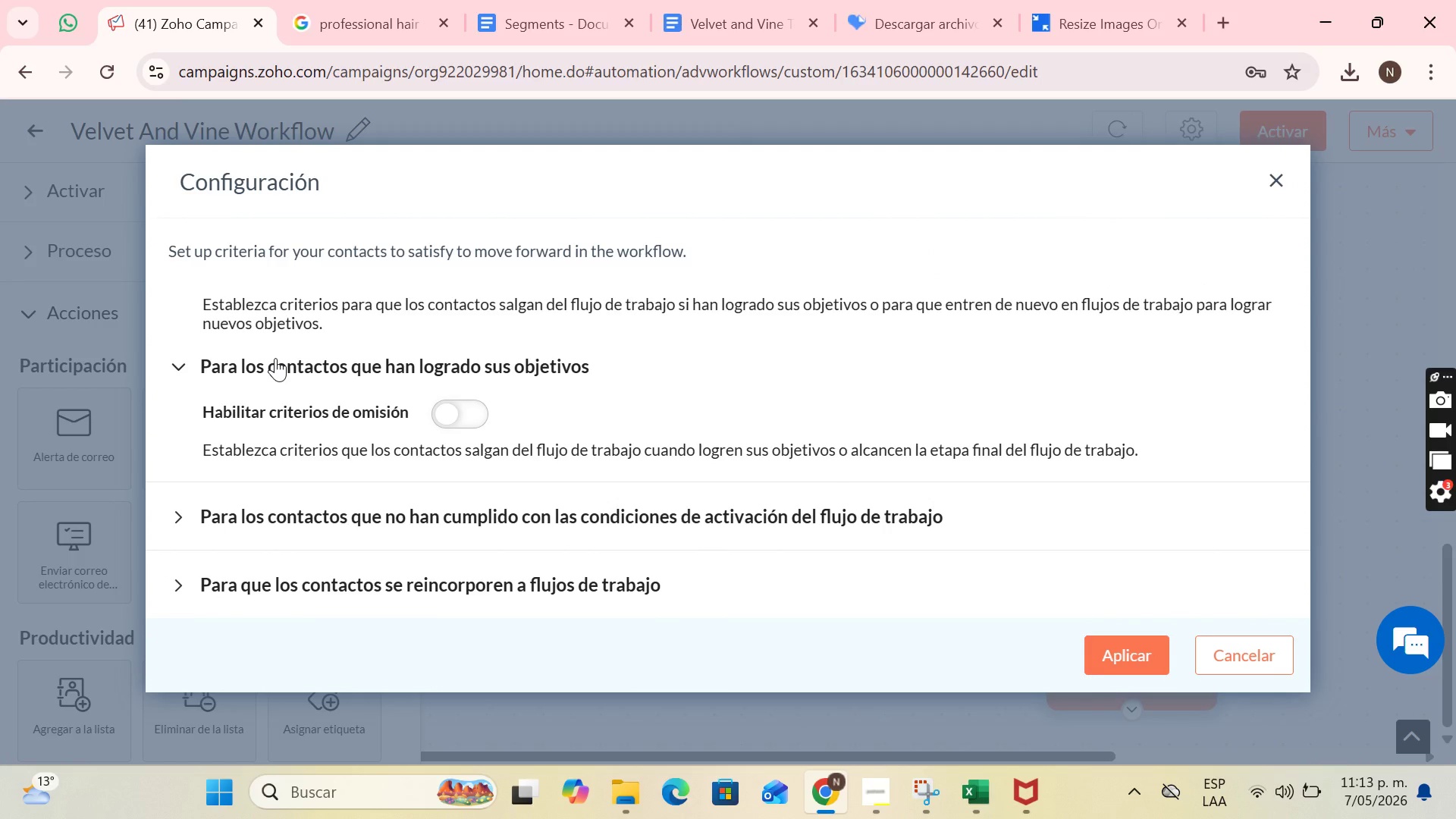 
wait(15.11)
 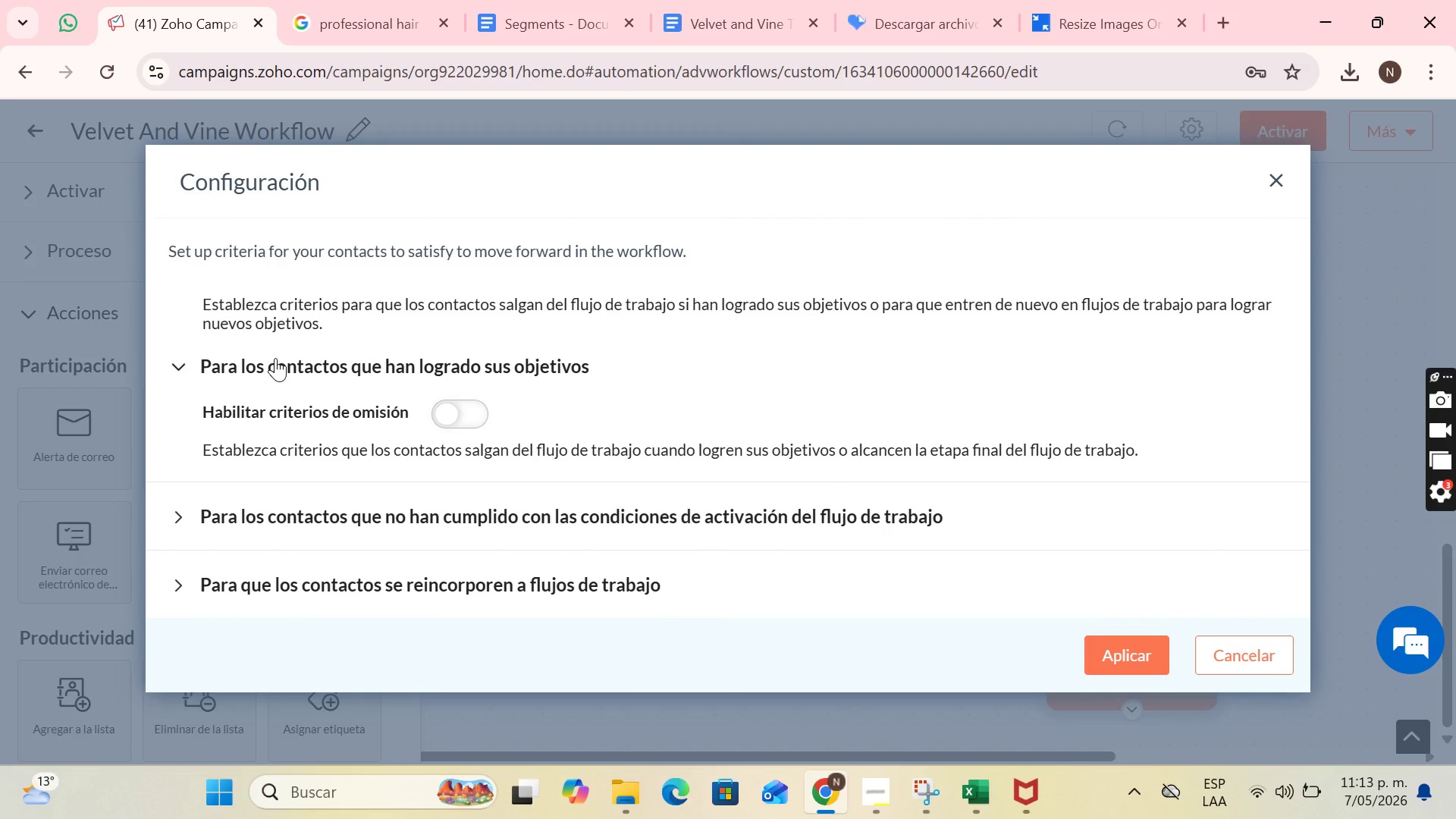 
left_click([504, 337])
 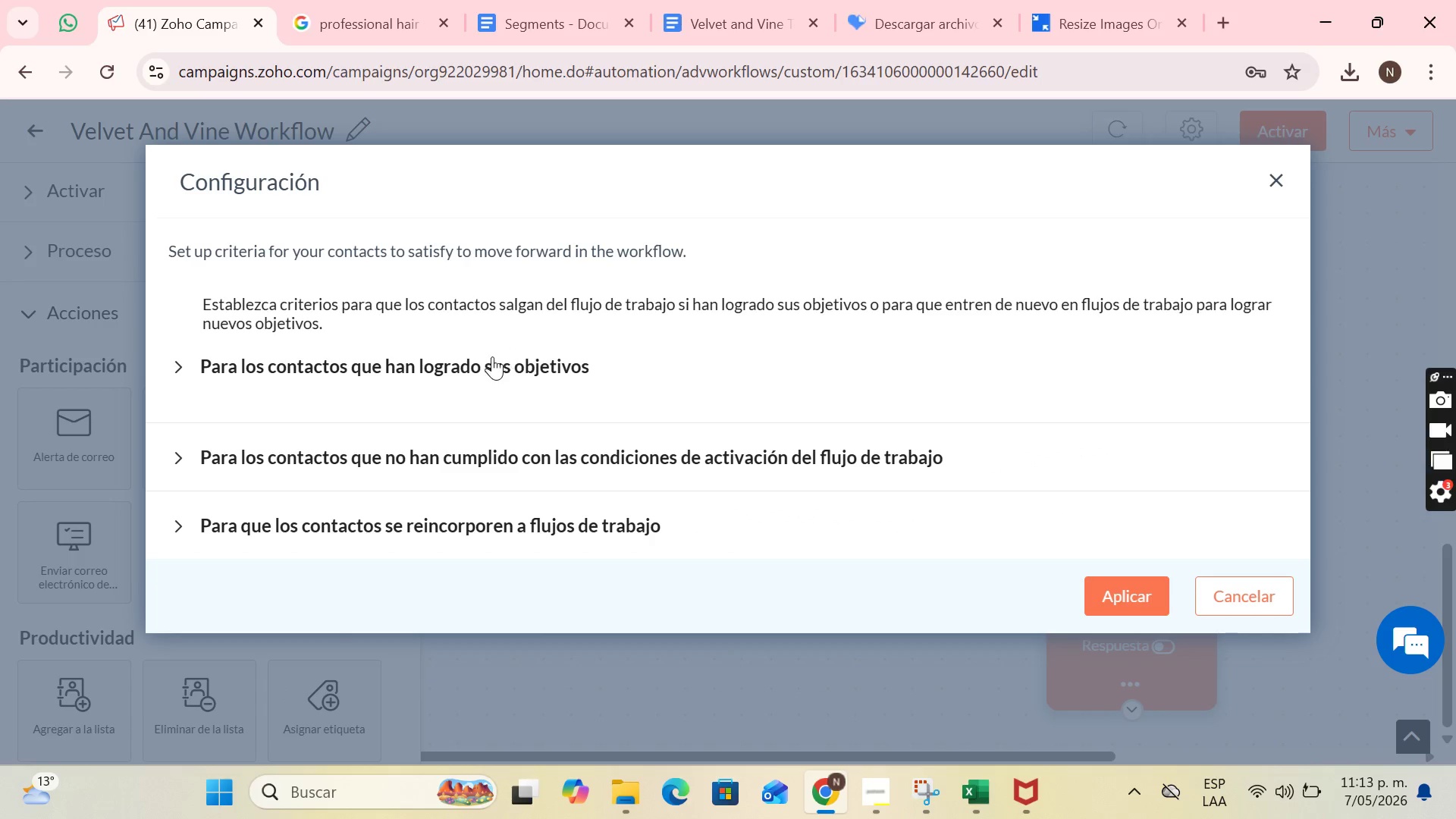 
left_click([492, 356])
 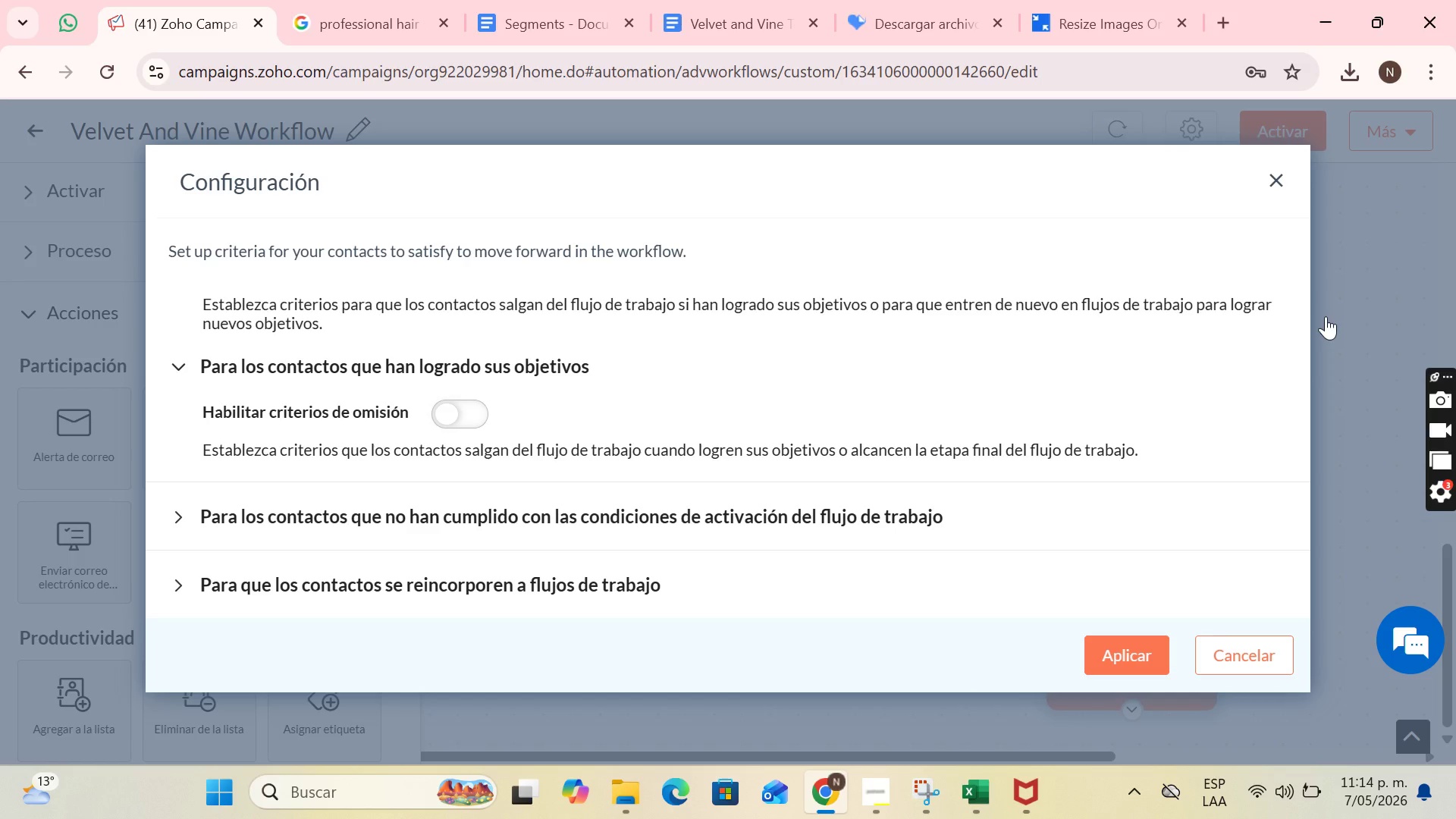 
wait(19.14)
 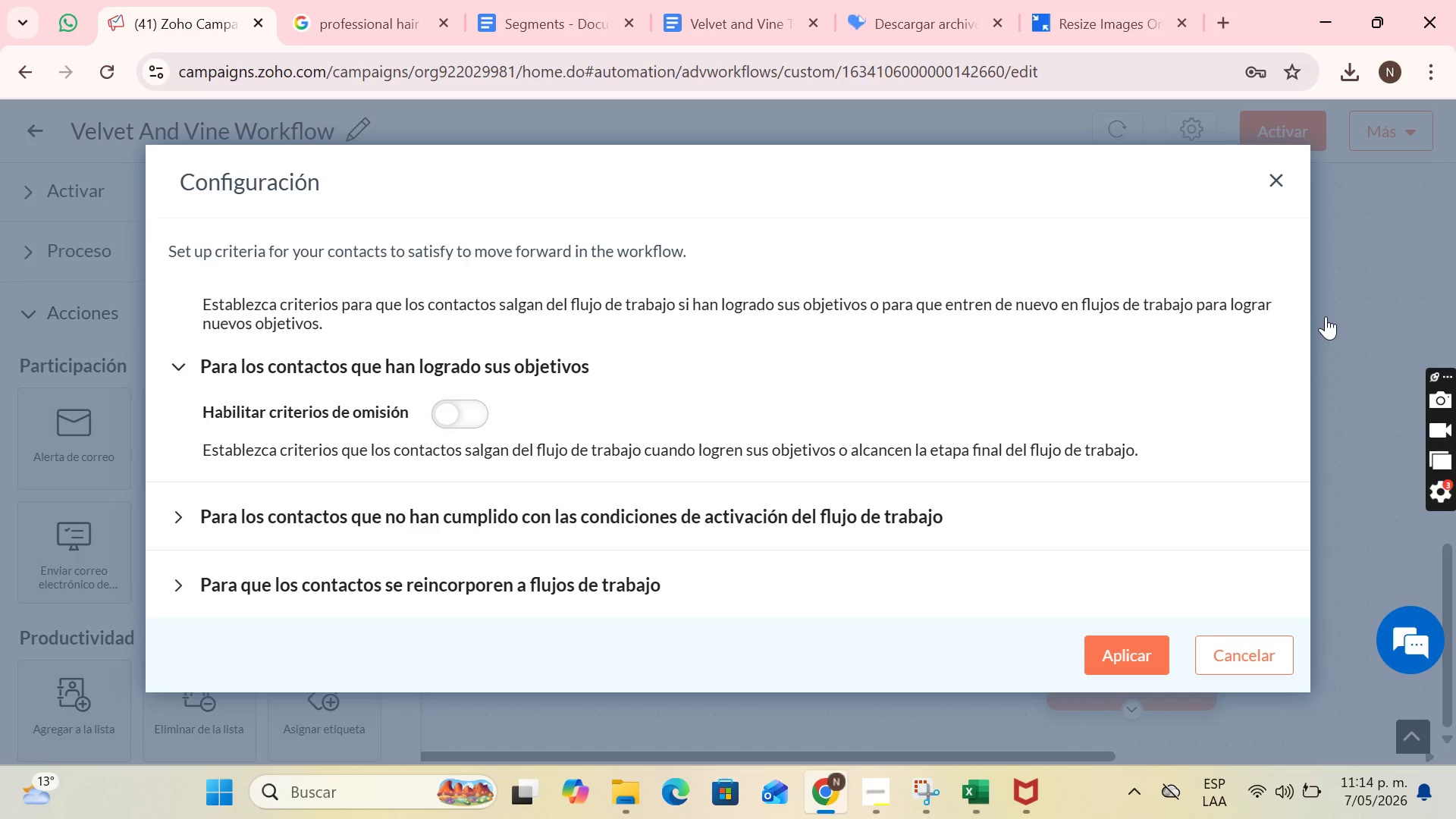 
left_click([1234, 644])
 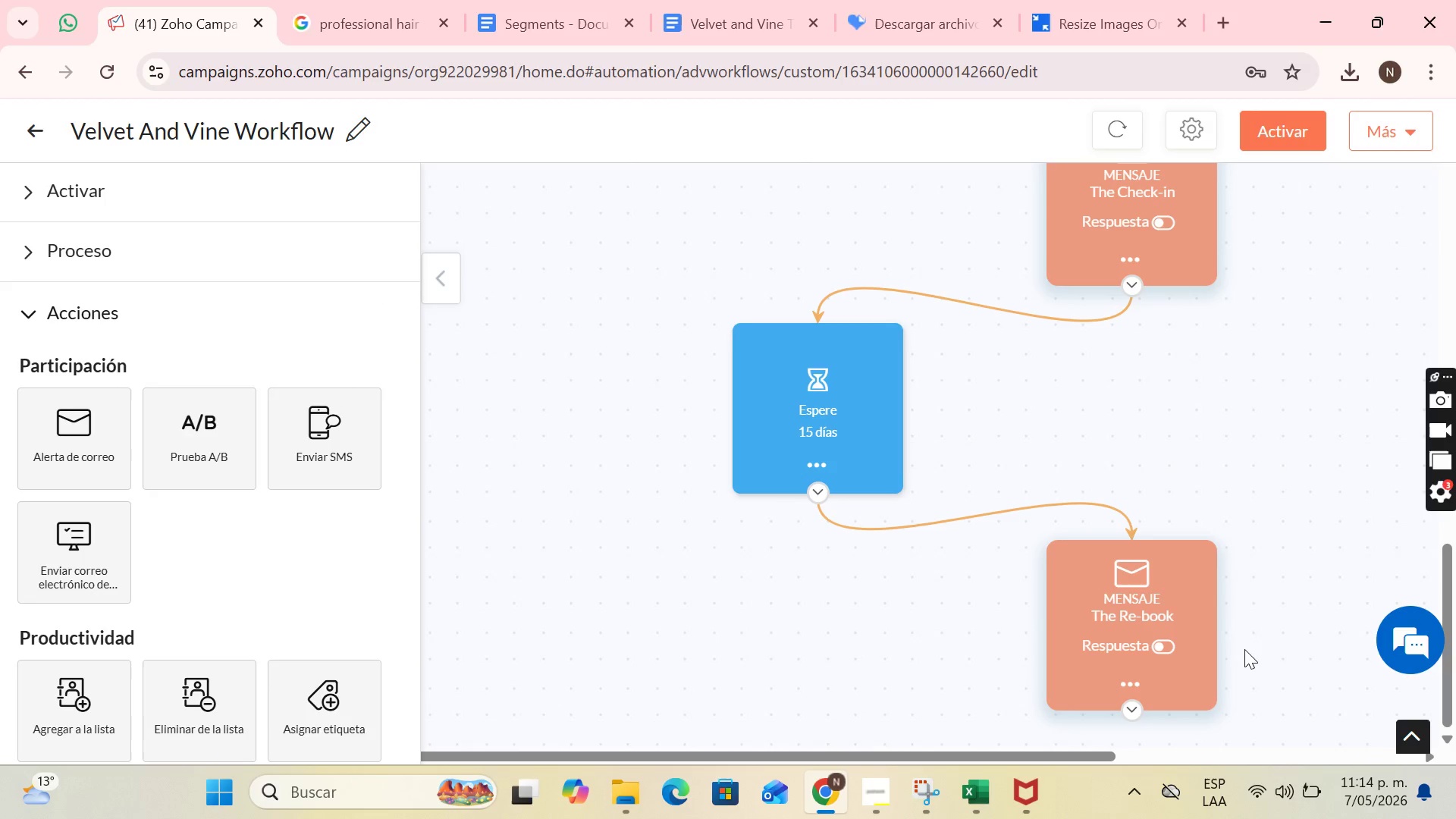 
wait(5.41)
 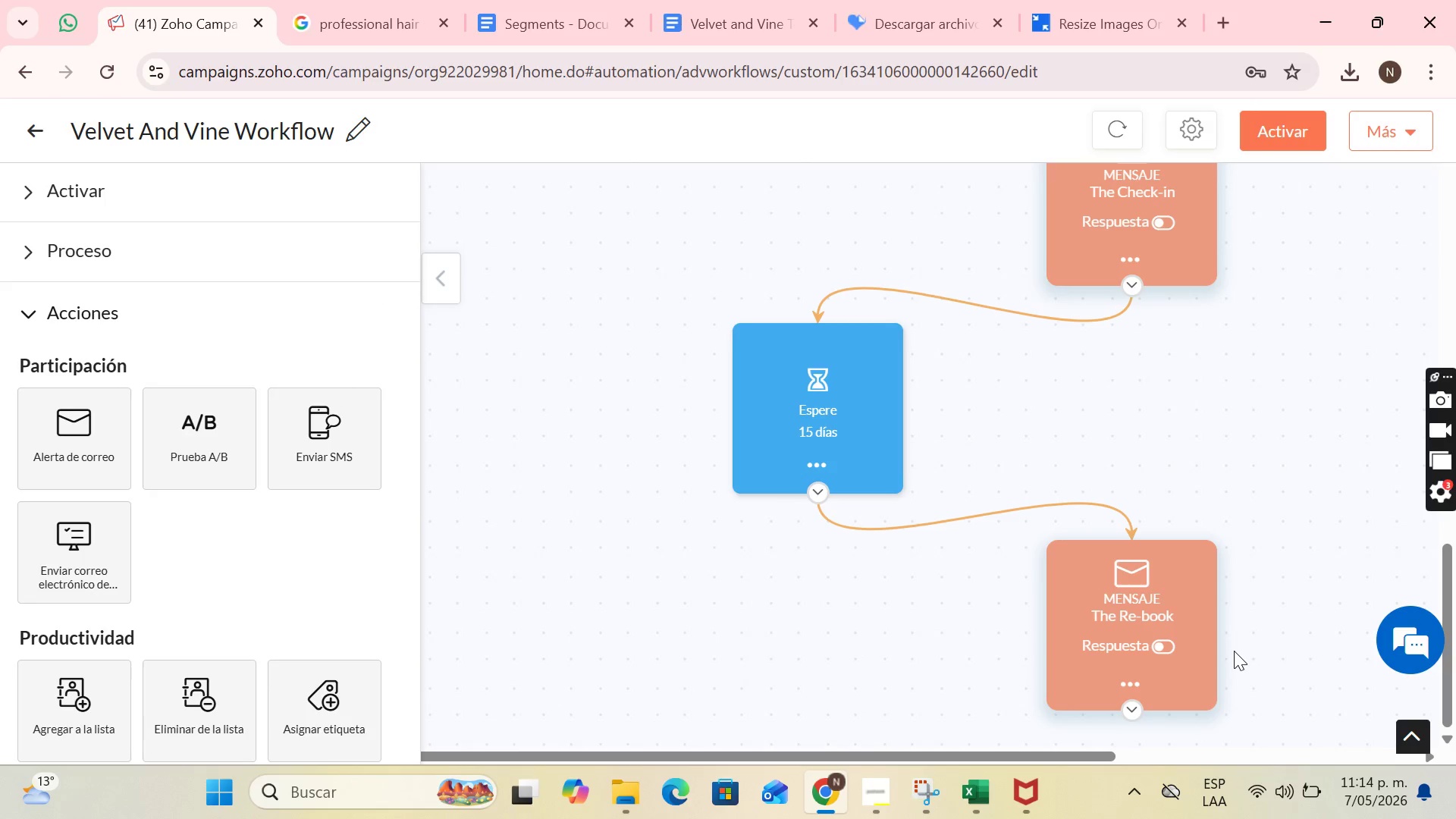 
left_click([1379, 120])
 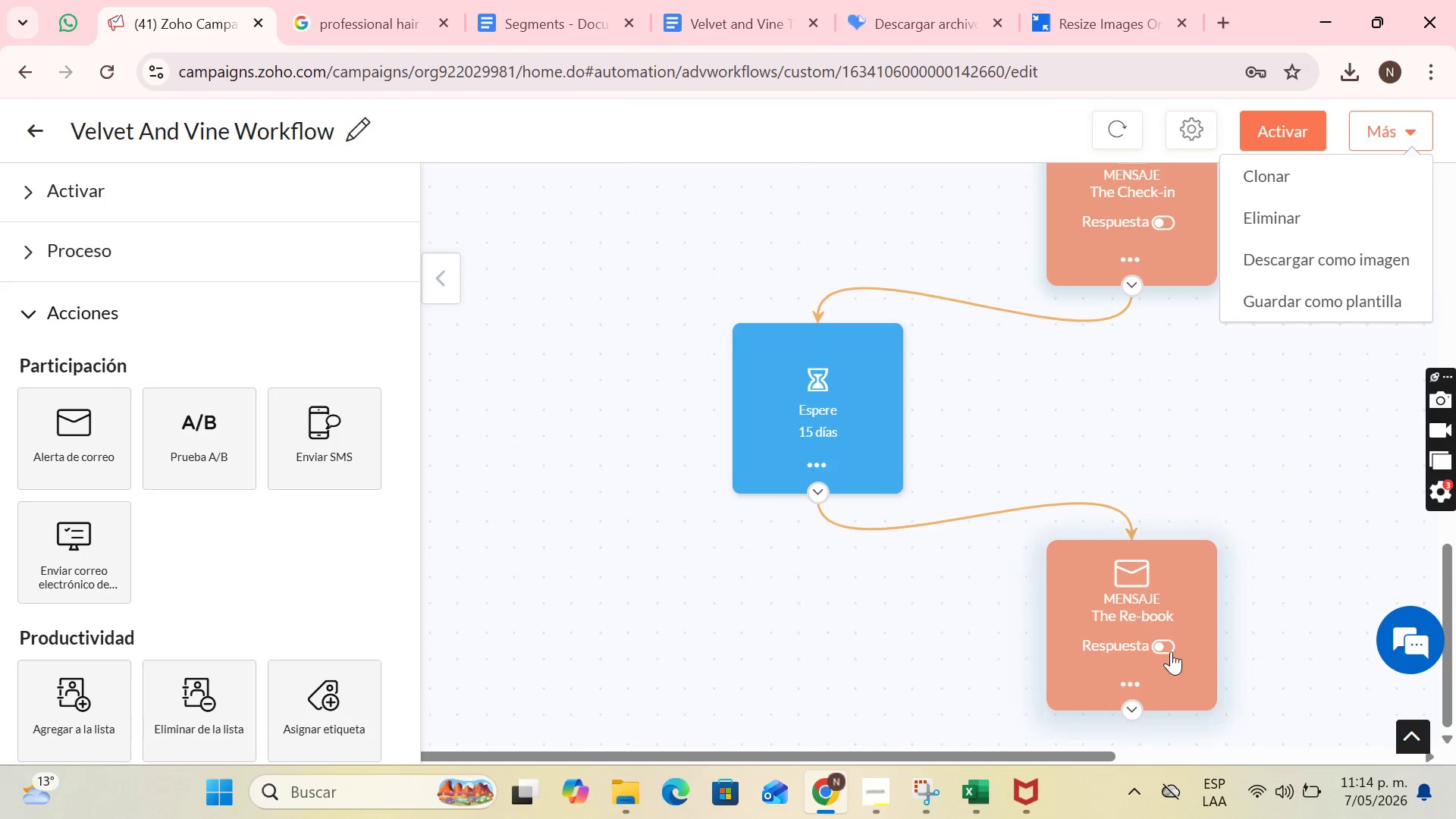 
left_click([1159, 648])
 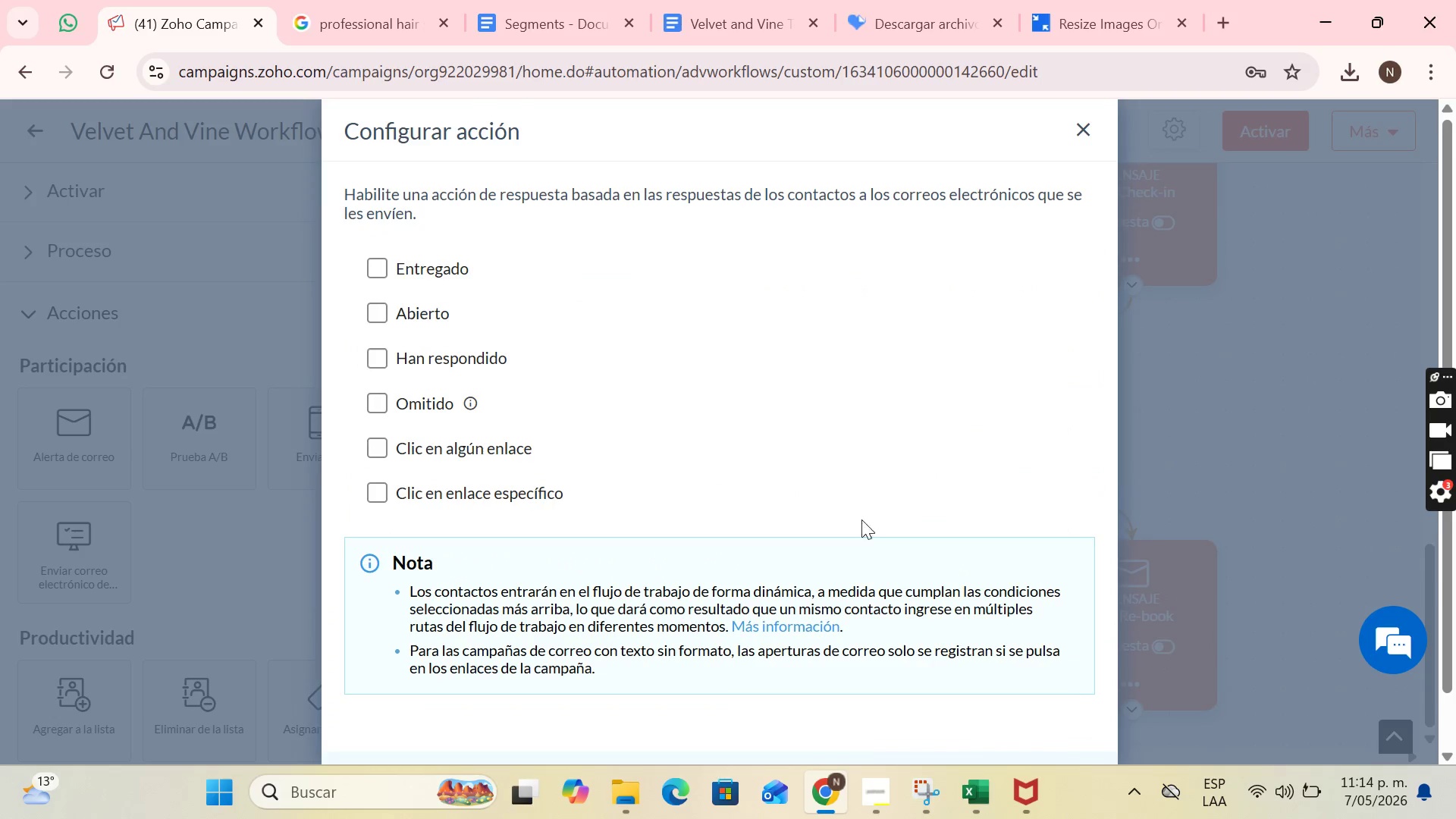 
scroll: coordinate [457, 411], scroll_direction: down, amount: 5.0
 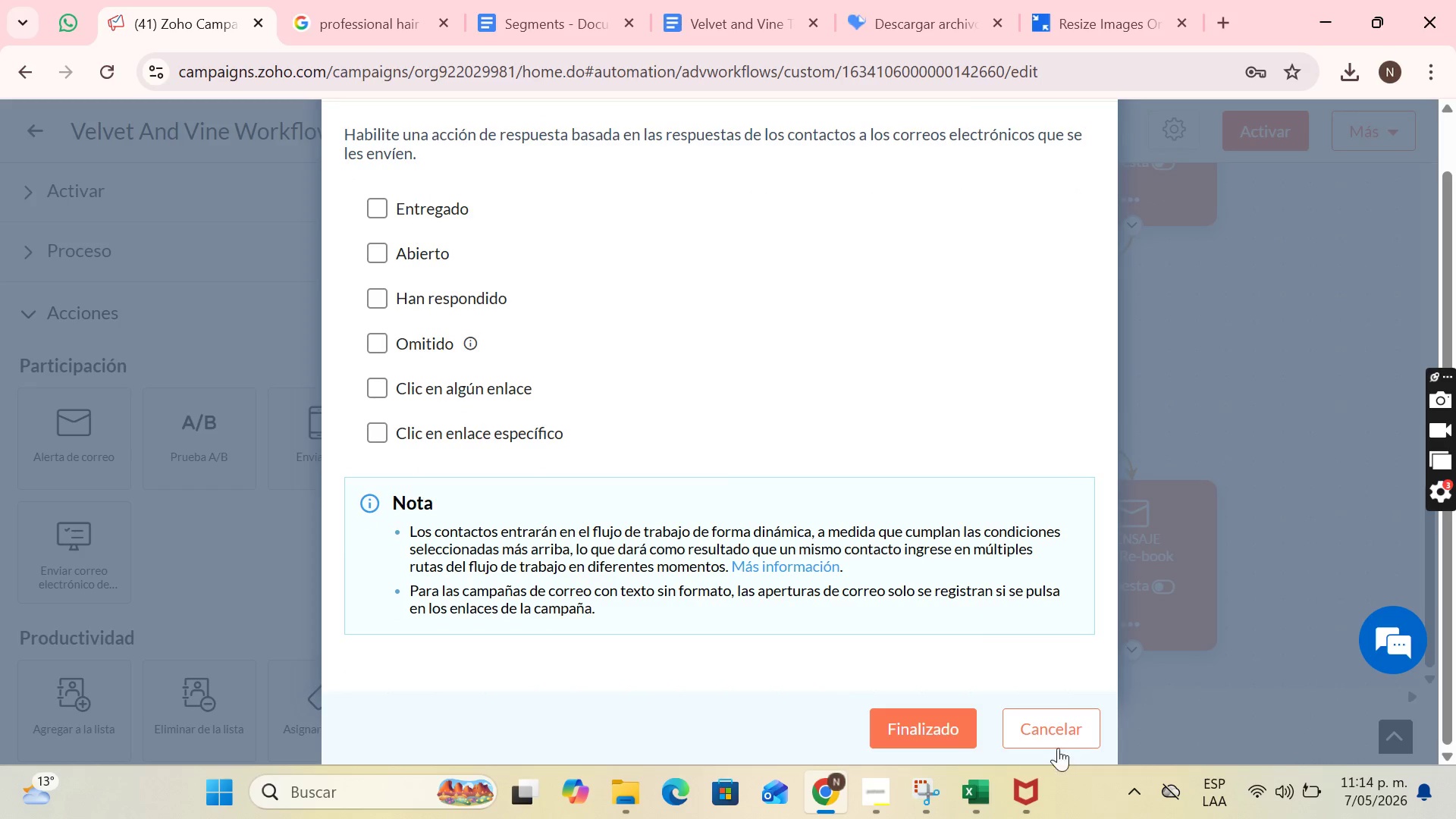 
left_click([1050, 727])
 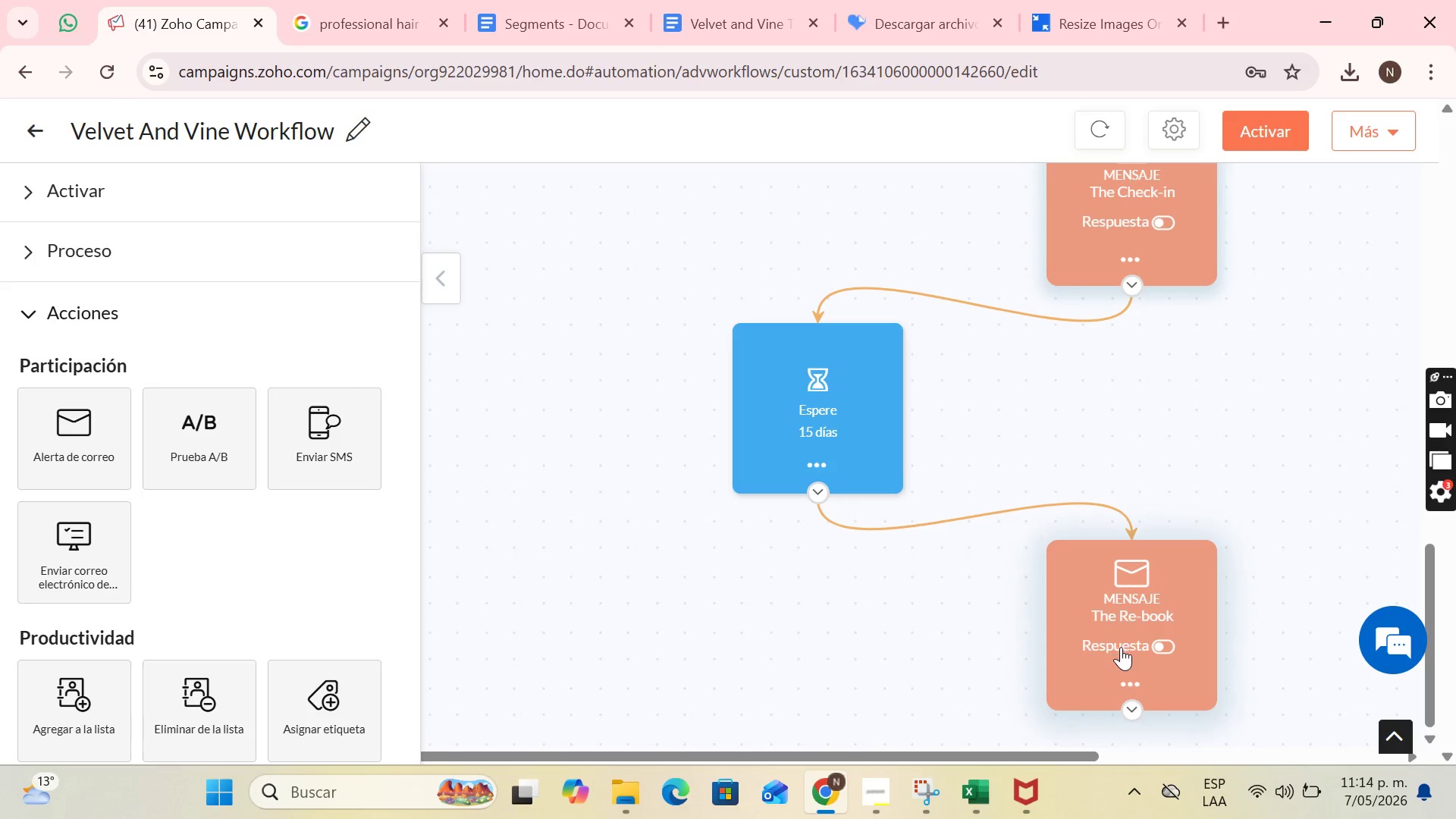 
left_click([1116, 677])
 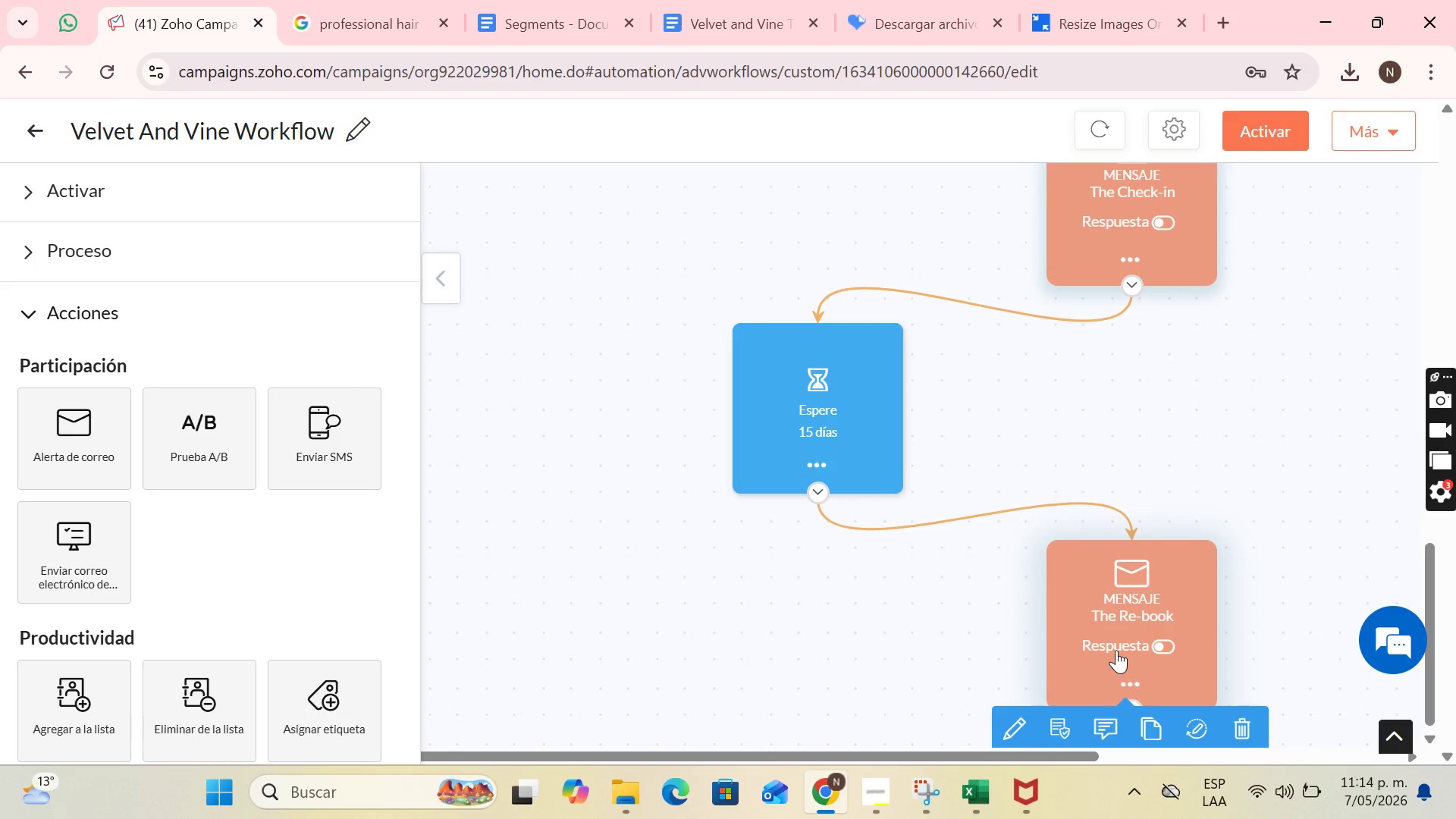 
scroll: coordinate [1116, 650], scroll_direction: down, amount: 2.0
 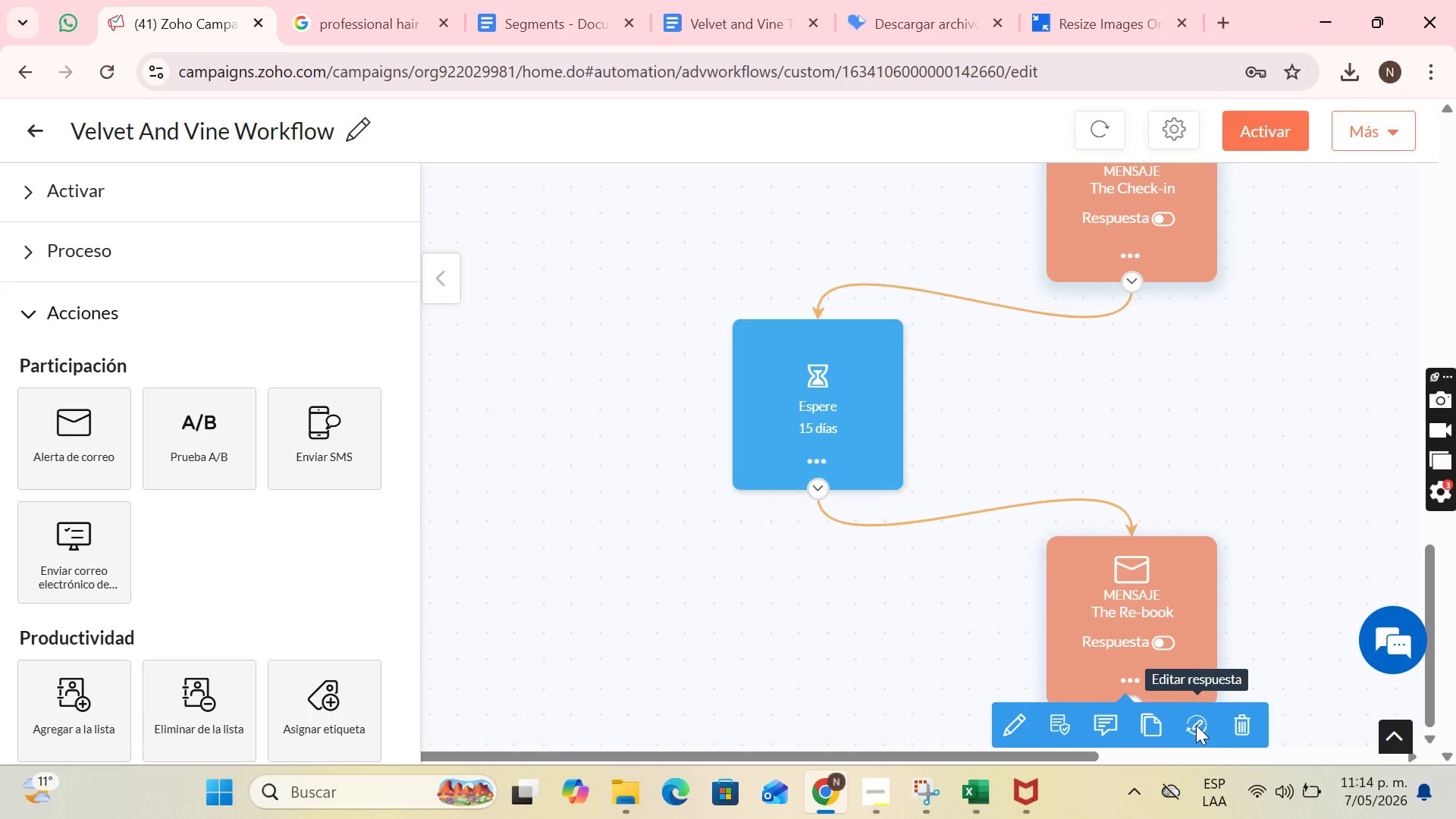 
left_click([1016, 719])
 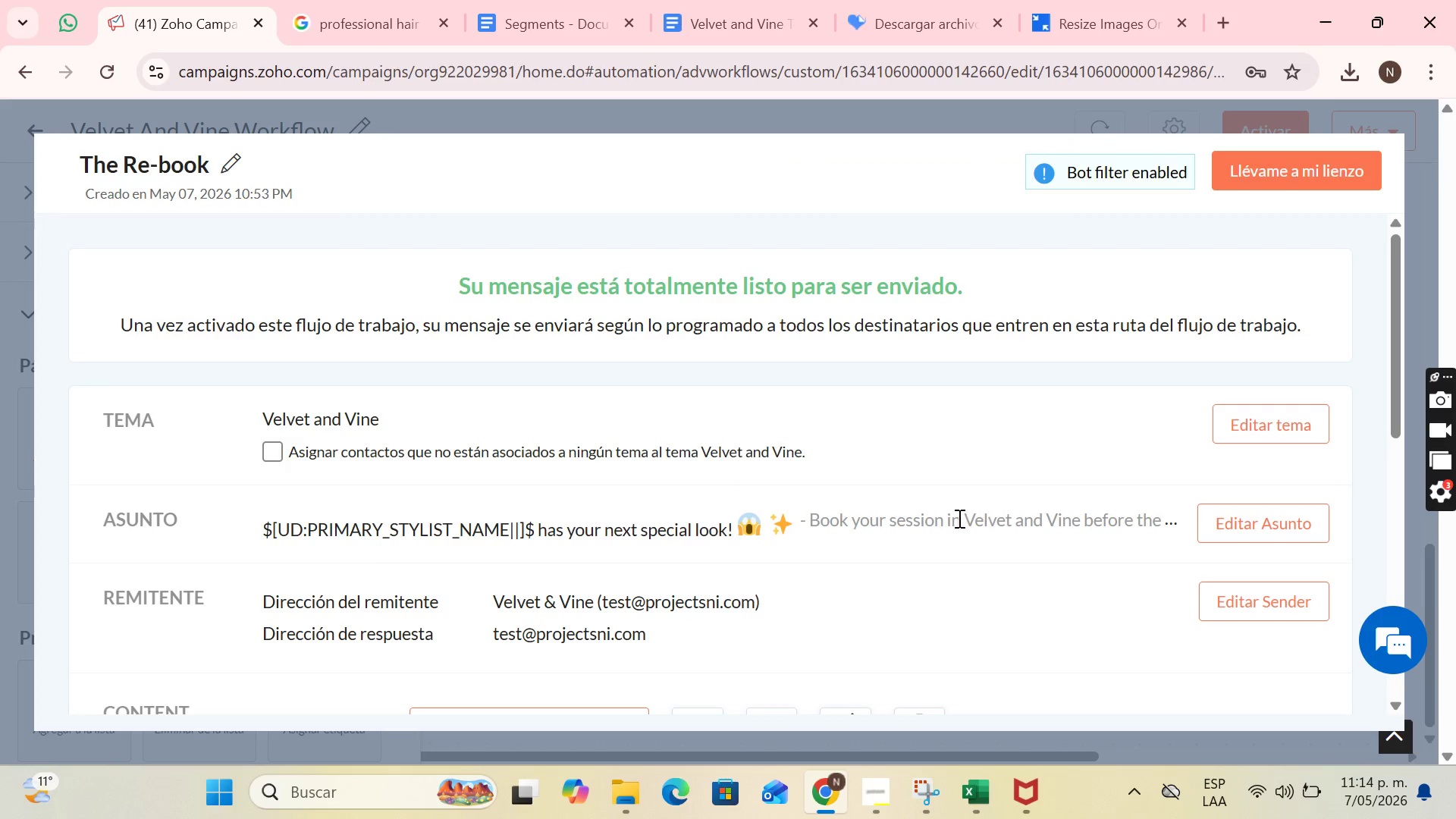 
scroll: coordinate [397, 492], scroll_direction: down, amount: 2.0